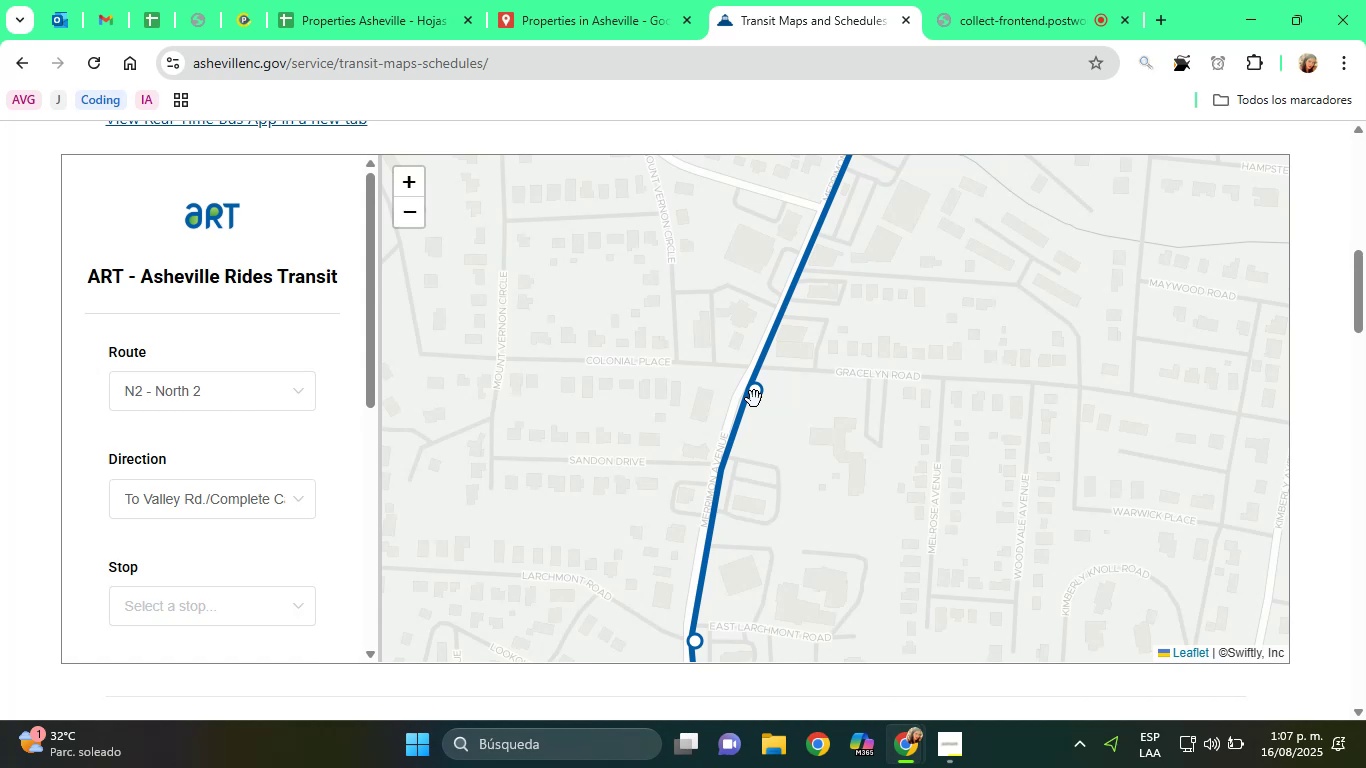 
wait(79.91)
 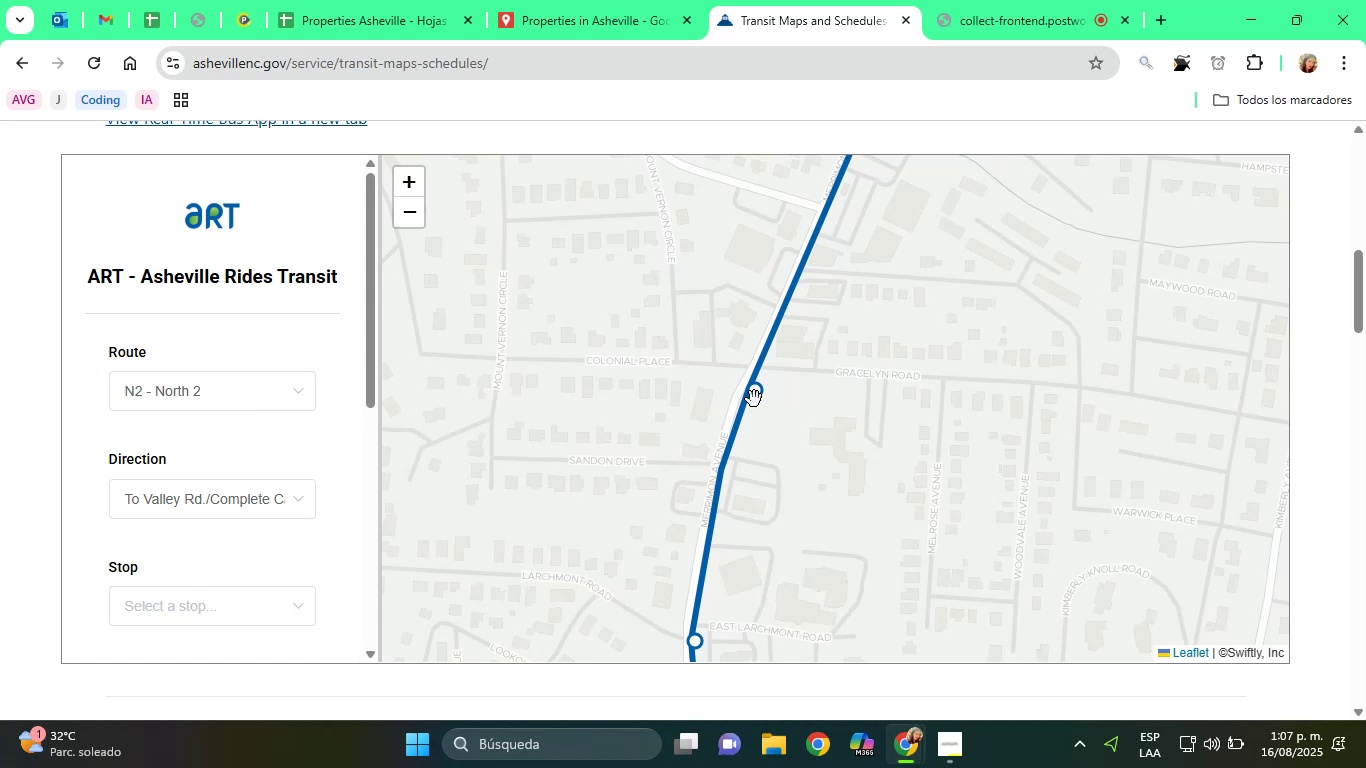 
scroll: coordinate [754, 399], scroll_direction: up, amount: 1.0
 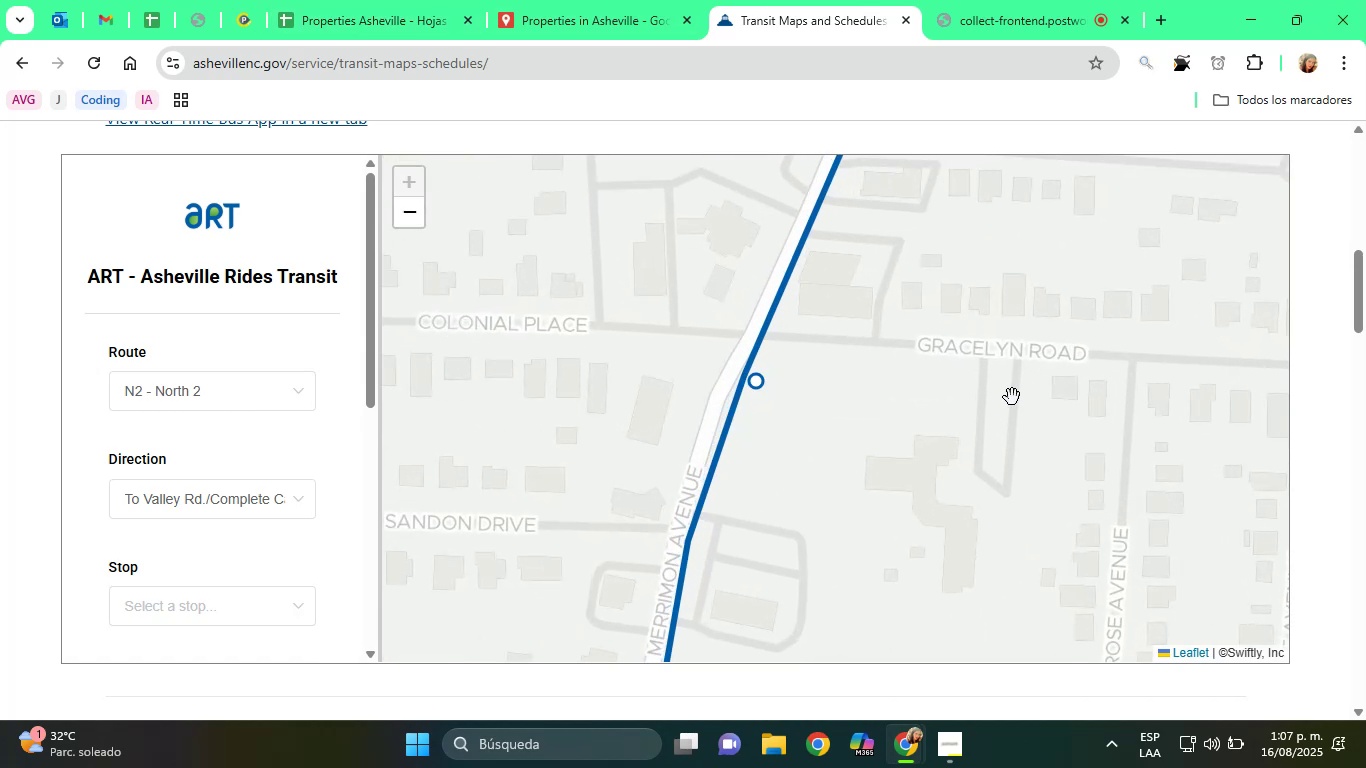 
scroll: coordinate [905, 354], scroll_direction: down, amount: 2.0
 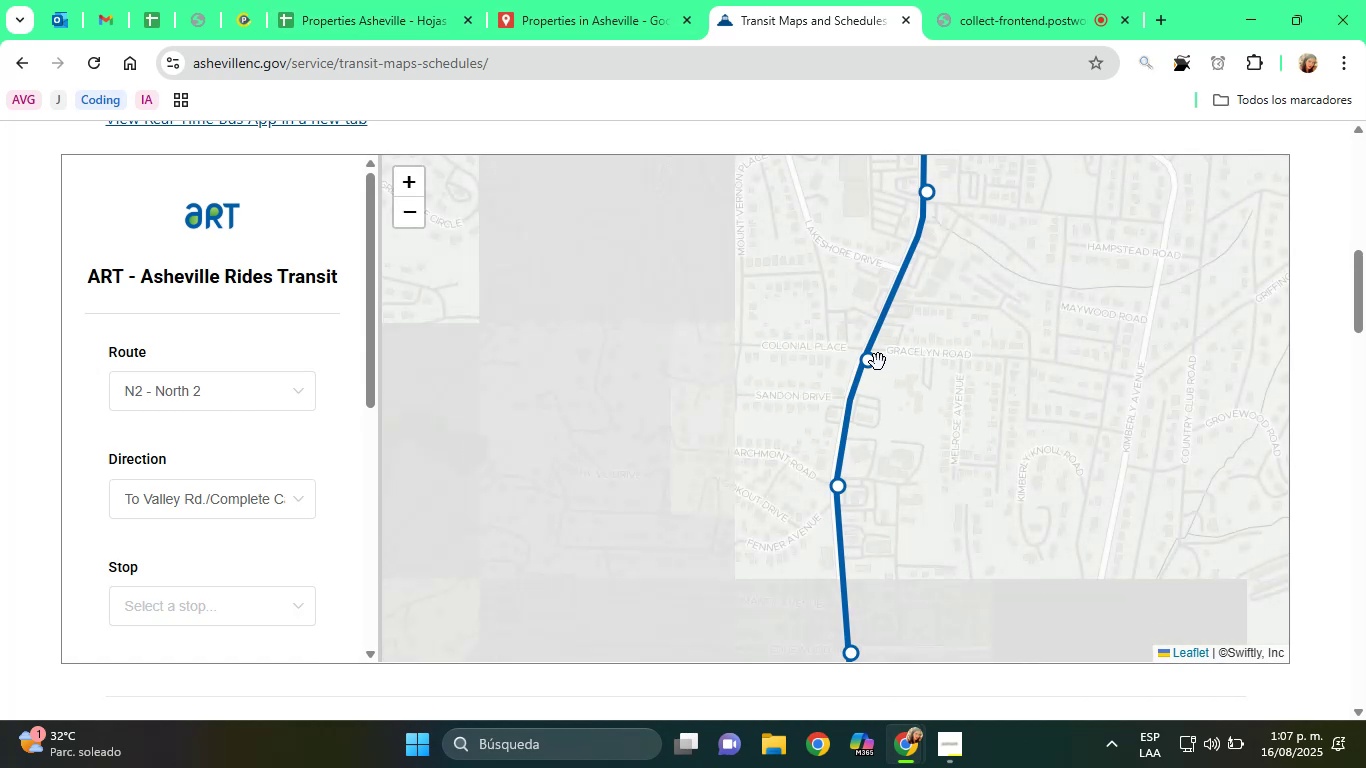 
left_click([870, 364])
 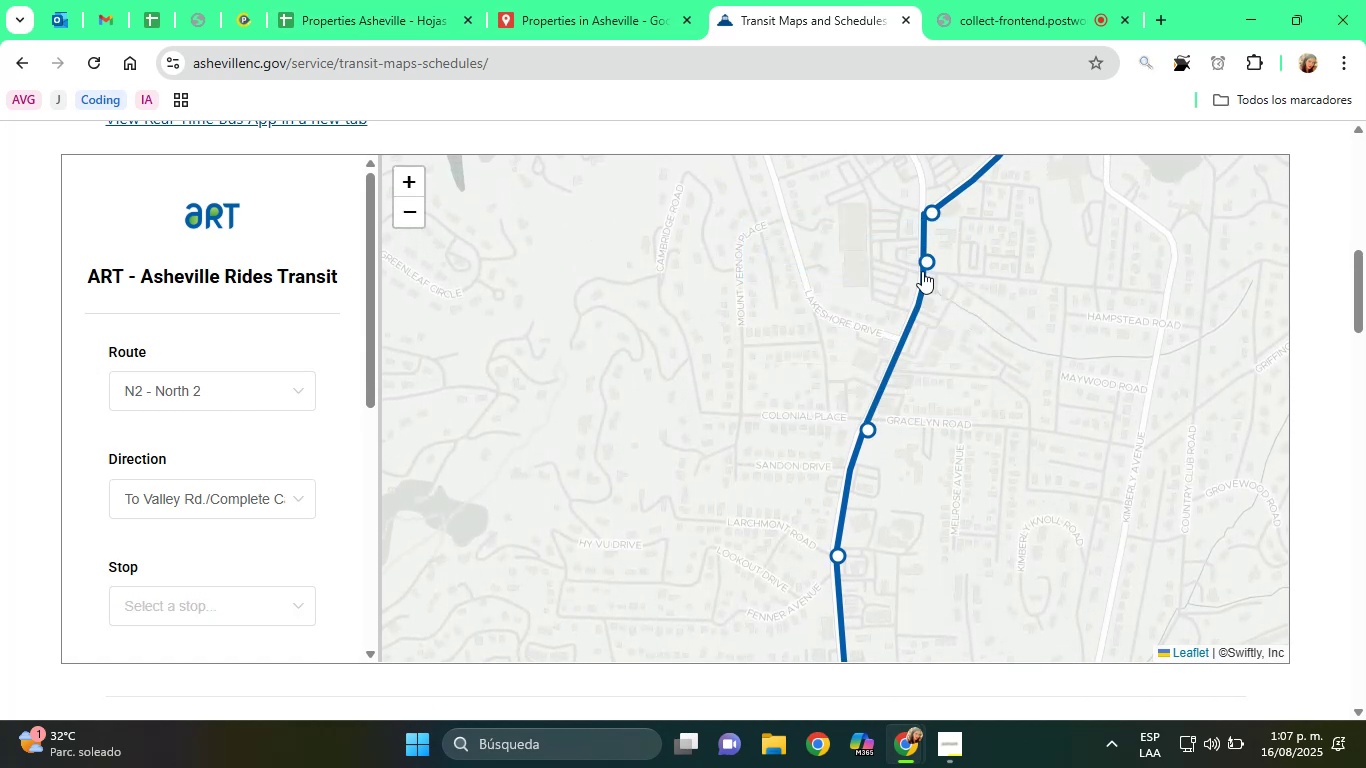 
left_click([928, 265])
 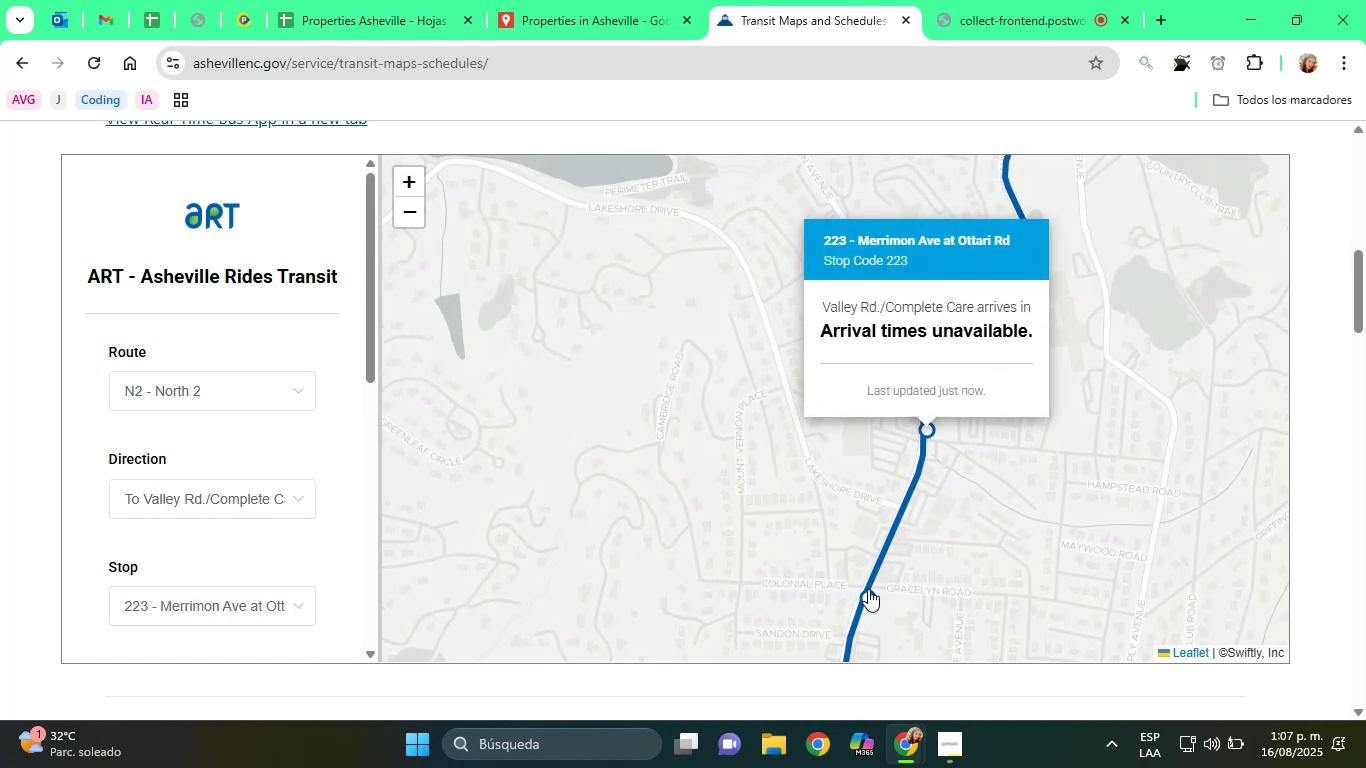 
left_click_drag(start_coordinate=[741, 528], to_coordinate=[675, 221])
 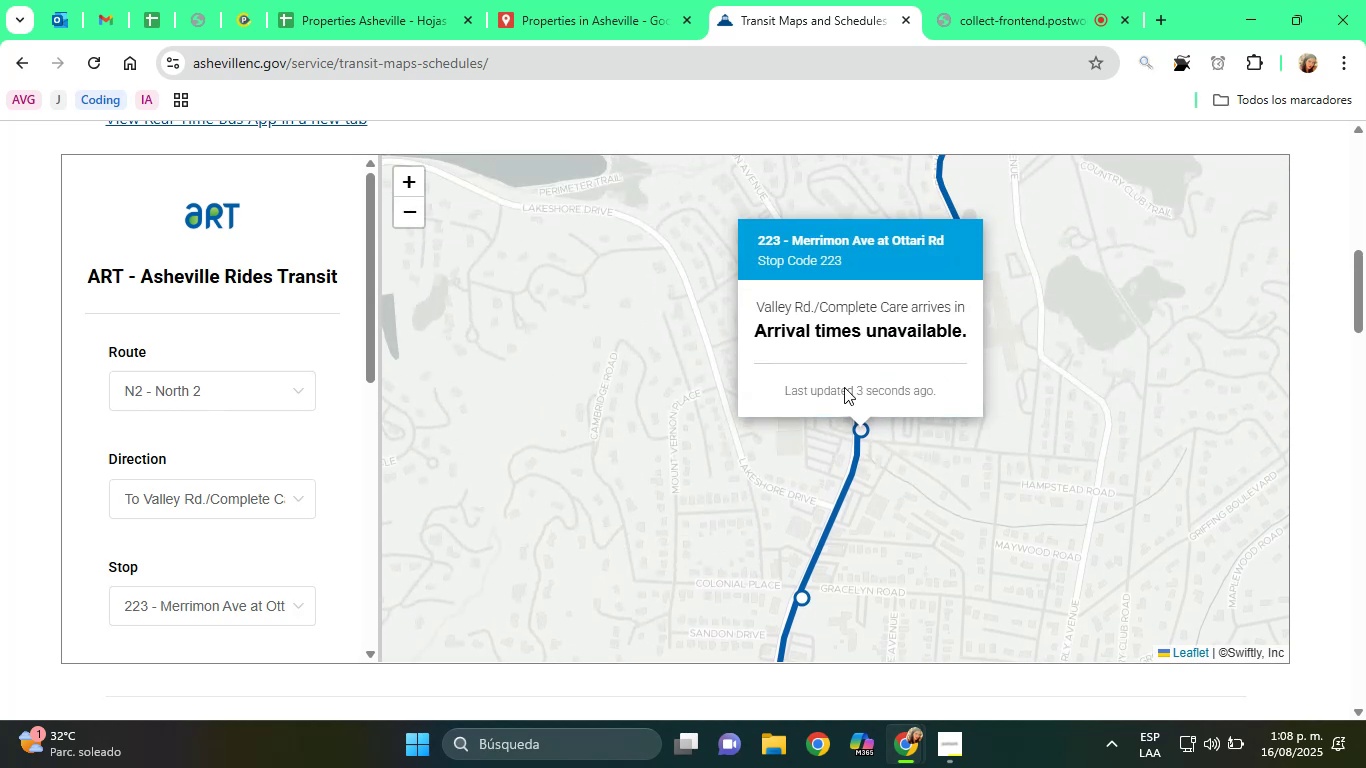 
left_click([1047, 486])
 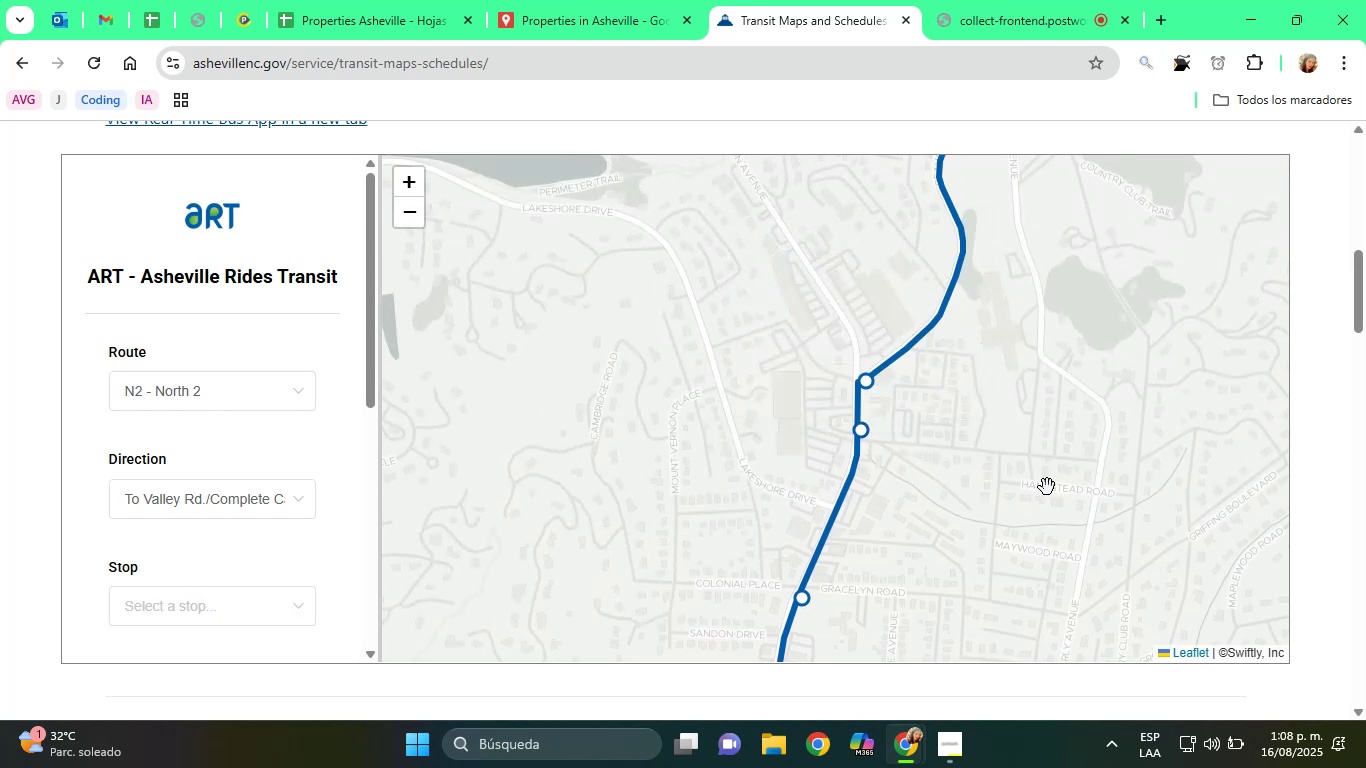 
left_click_drag(start_coordinate=[967, 573], to_coordinate=[944, 335])
 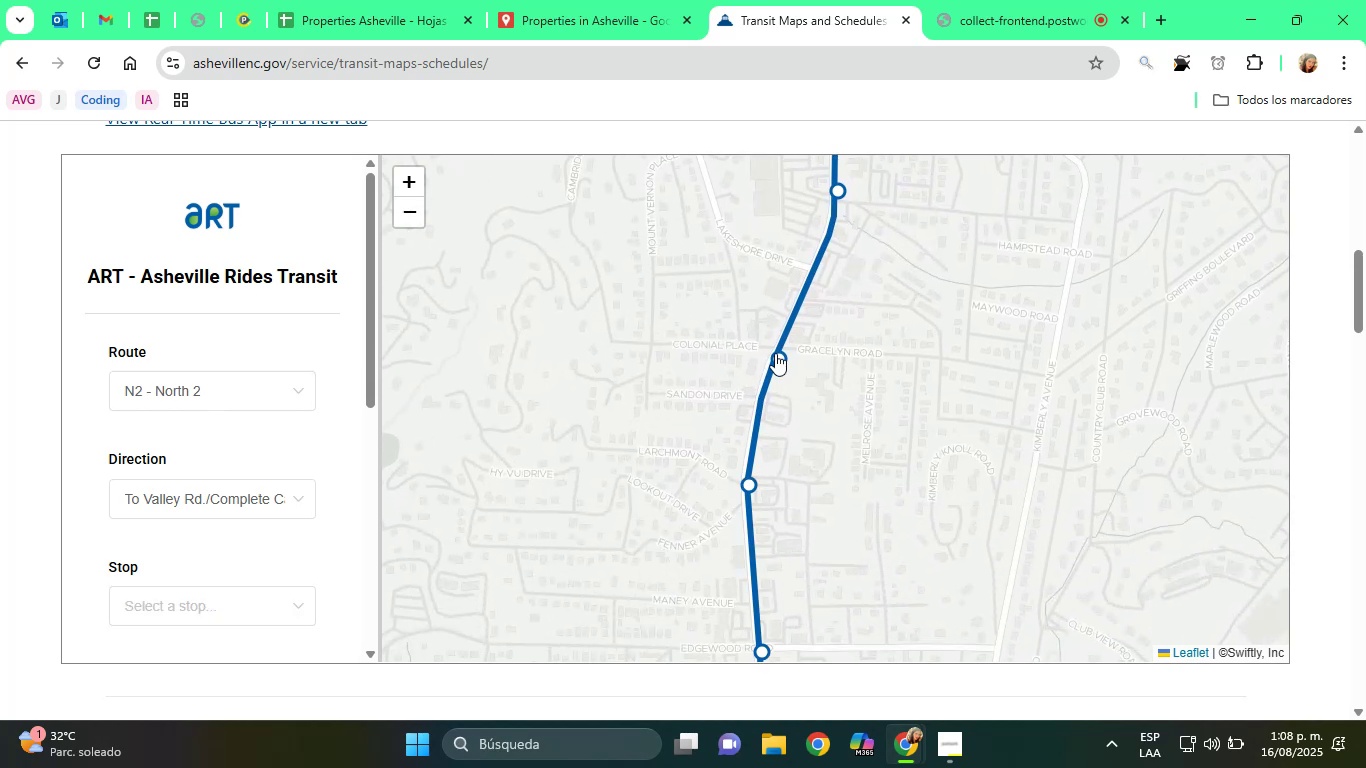 
left_click([775, 353])
 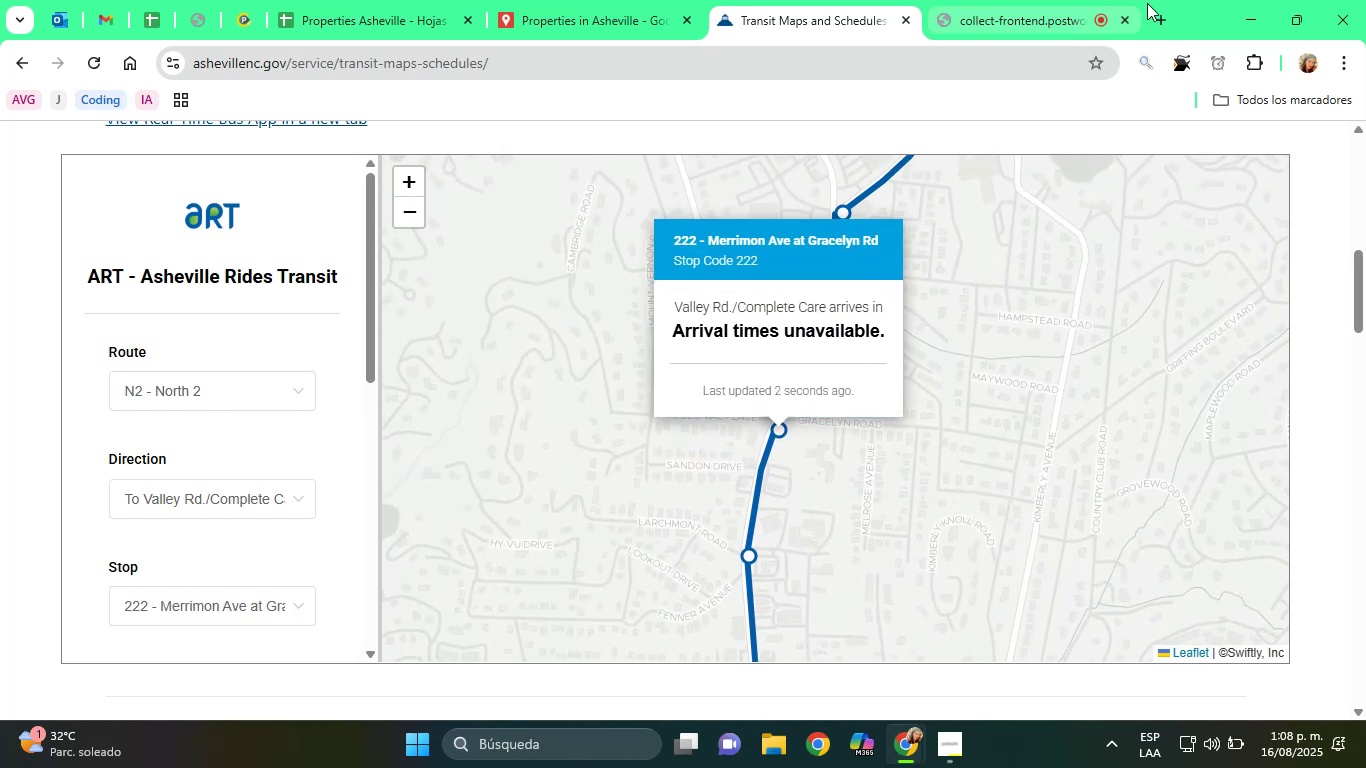 
left_click([593, 0])
 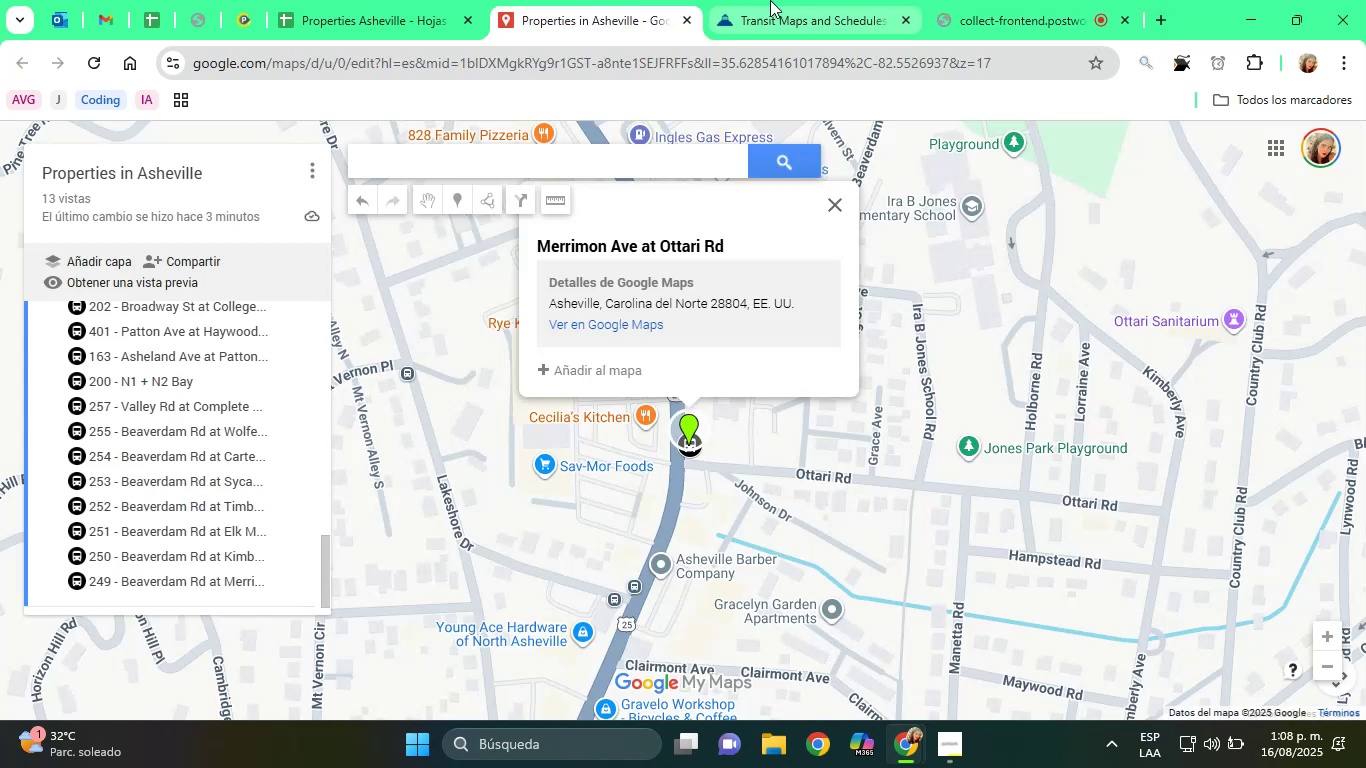 
left_click([771, 0])
 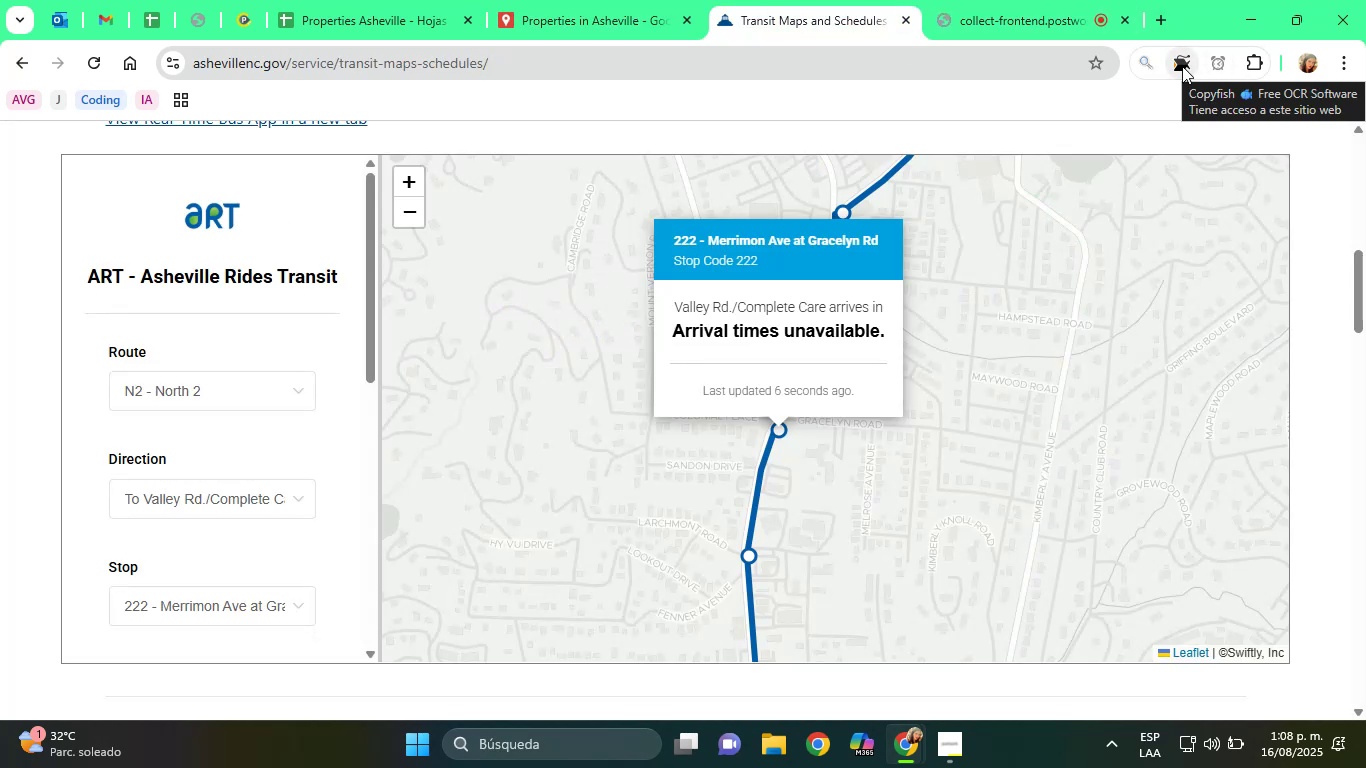 
left_click([1182, 66])
 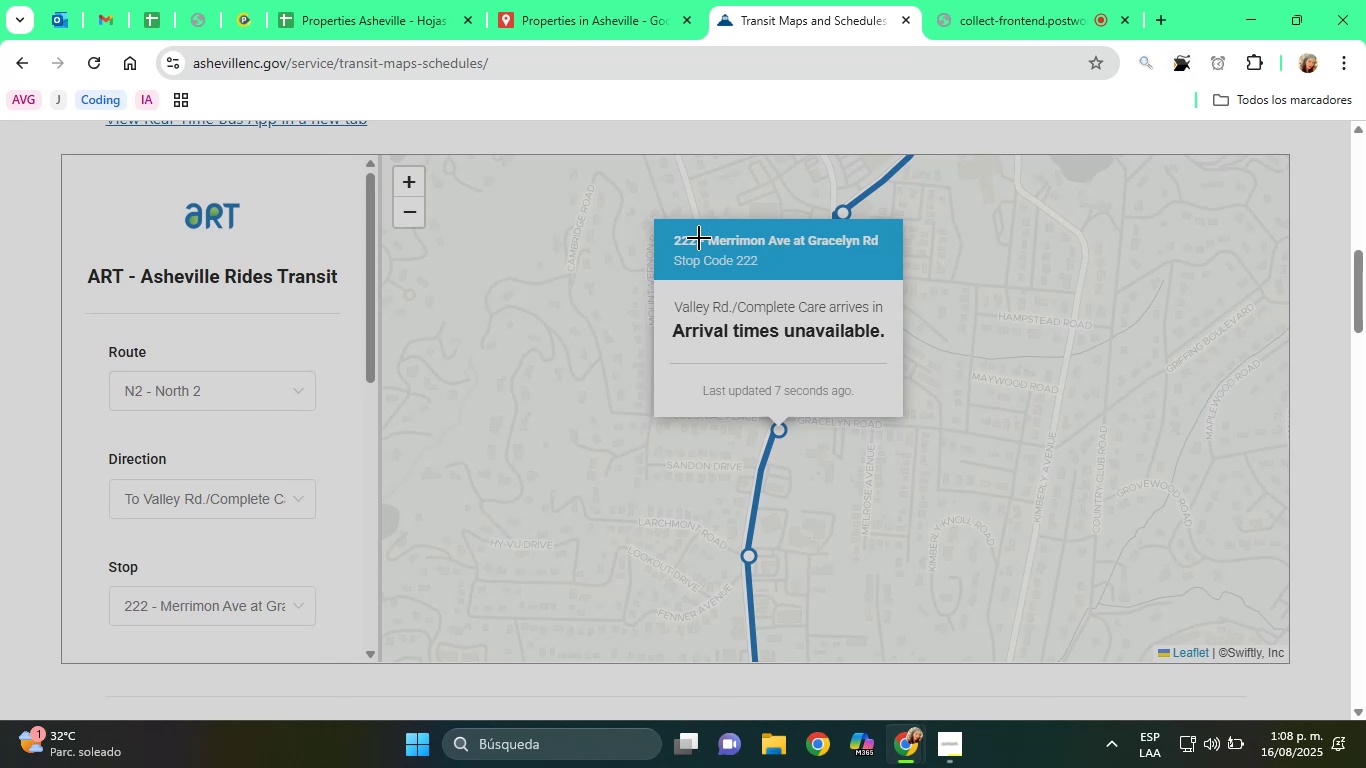 
left_click_drag(start_coordinate=[705, 230], to_coordinate=[882, 252])
 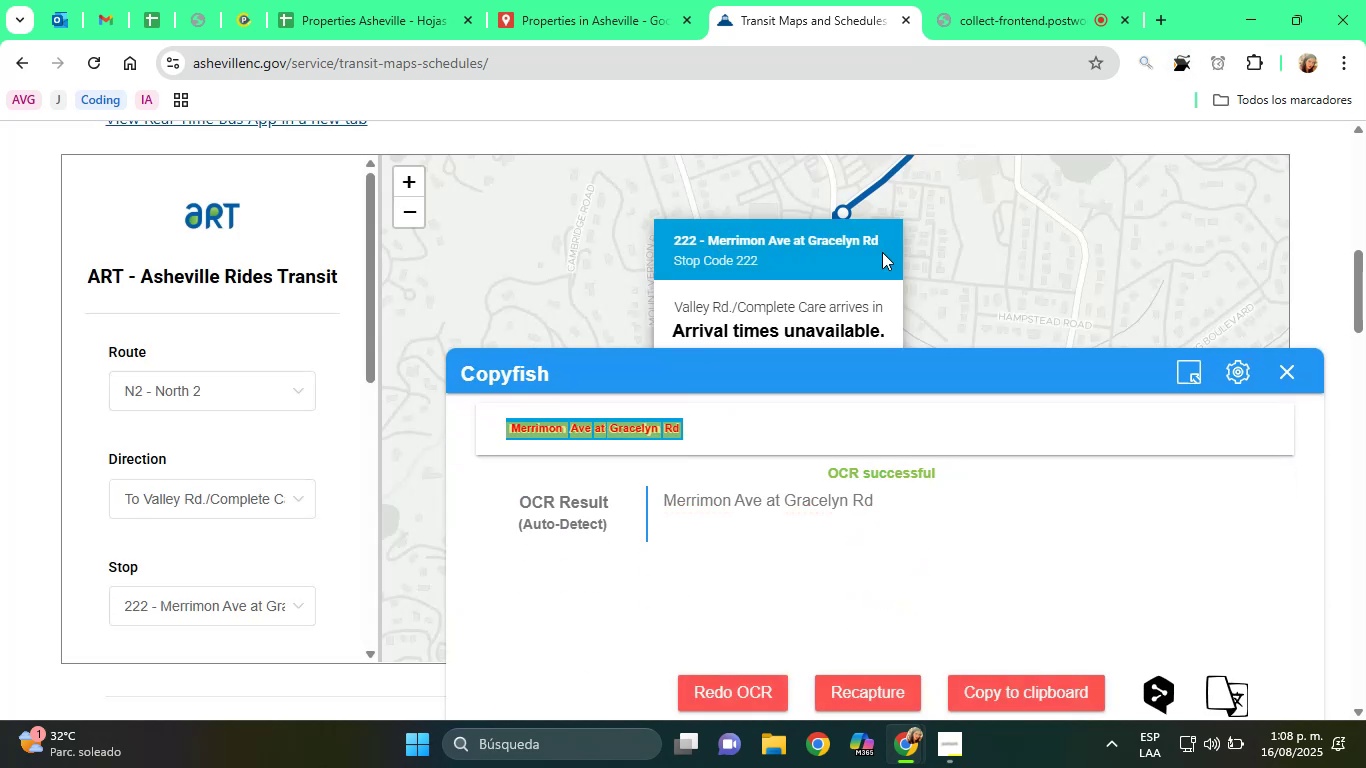 
wait(5.76)
 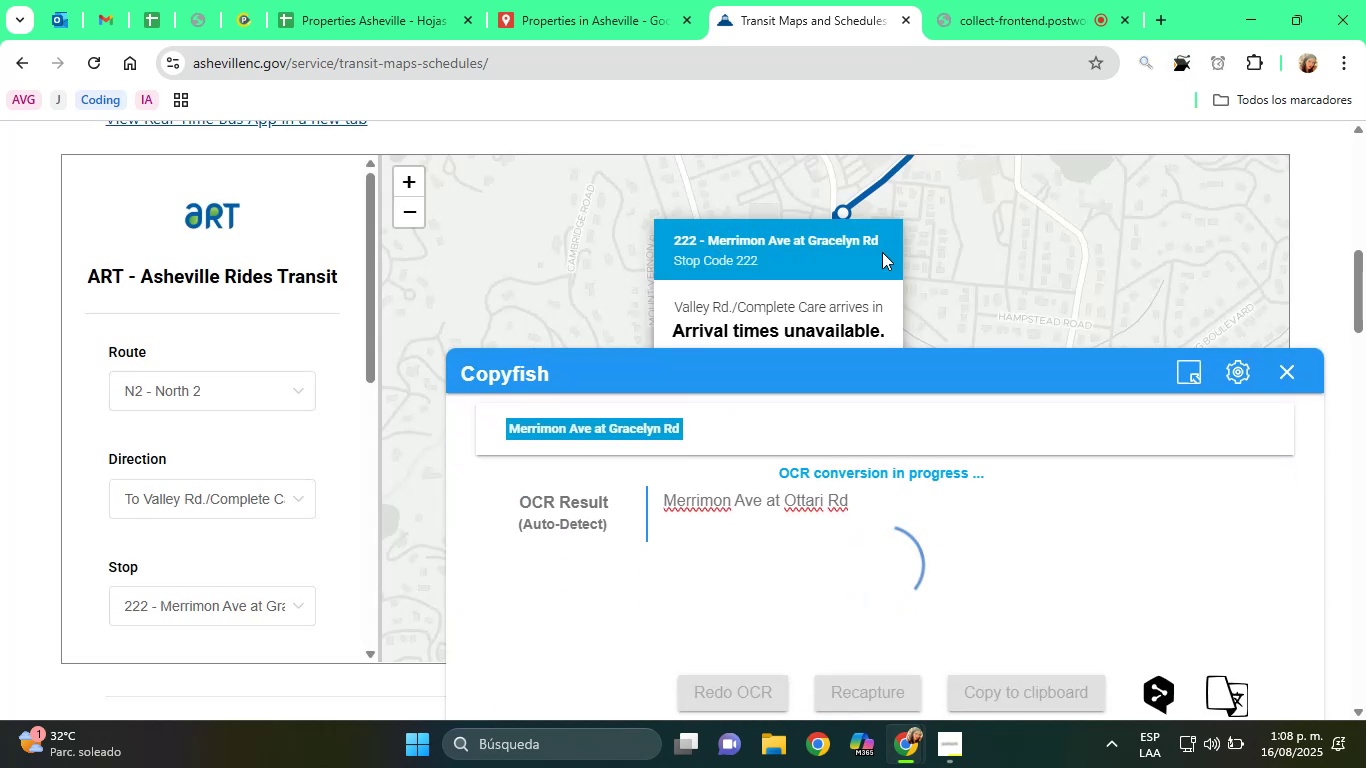 
left_click_drag(start_coordinate=[874, 511], to_coordinate=[657, 514])
 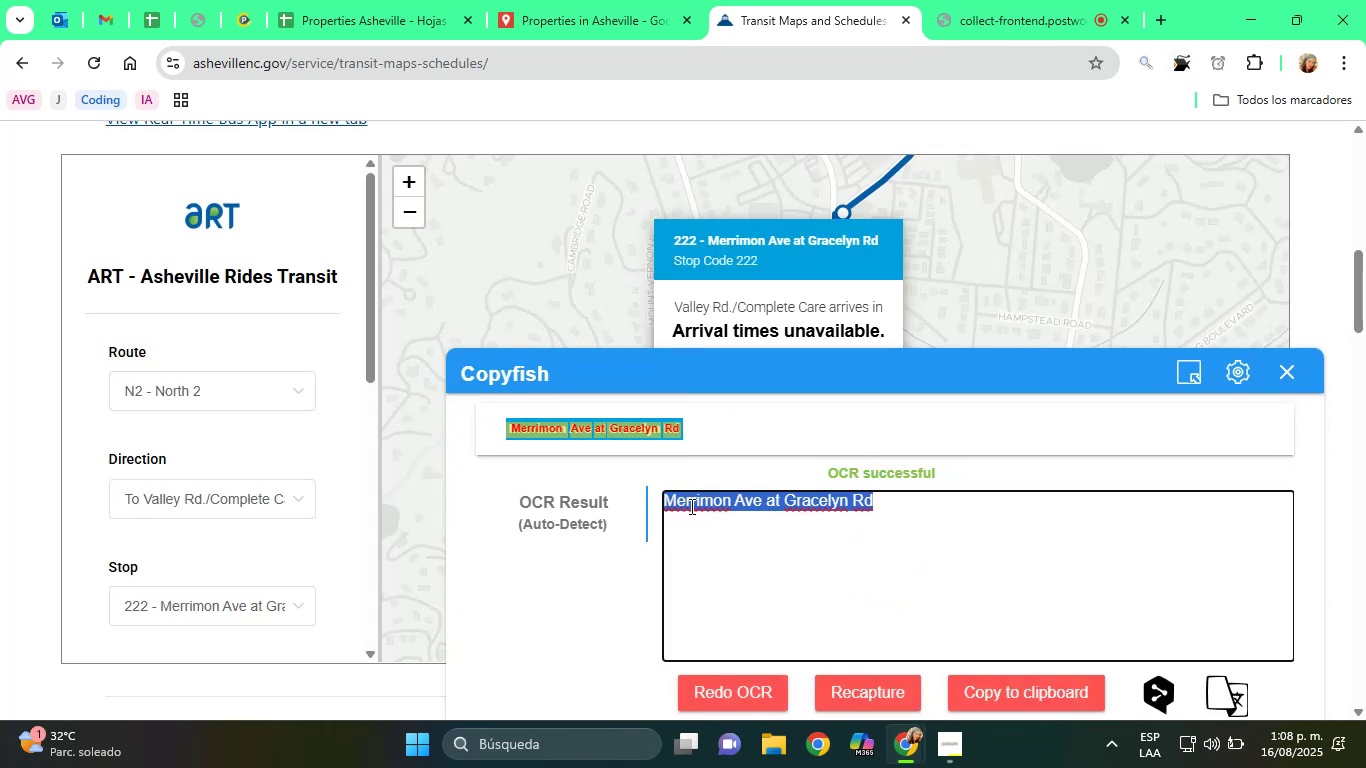 
right_click([690, 506])
 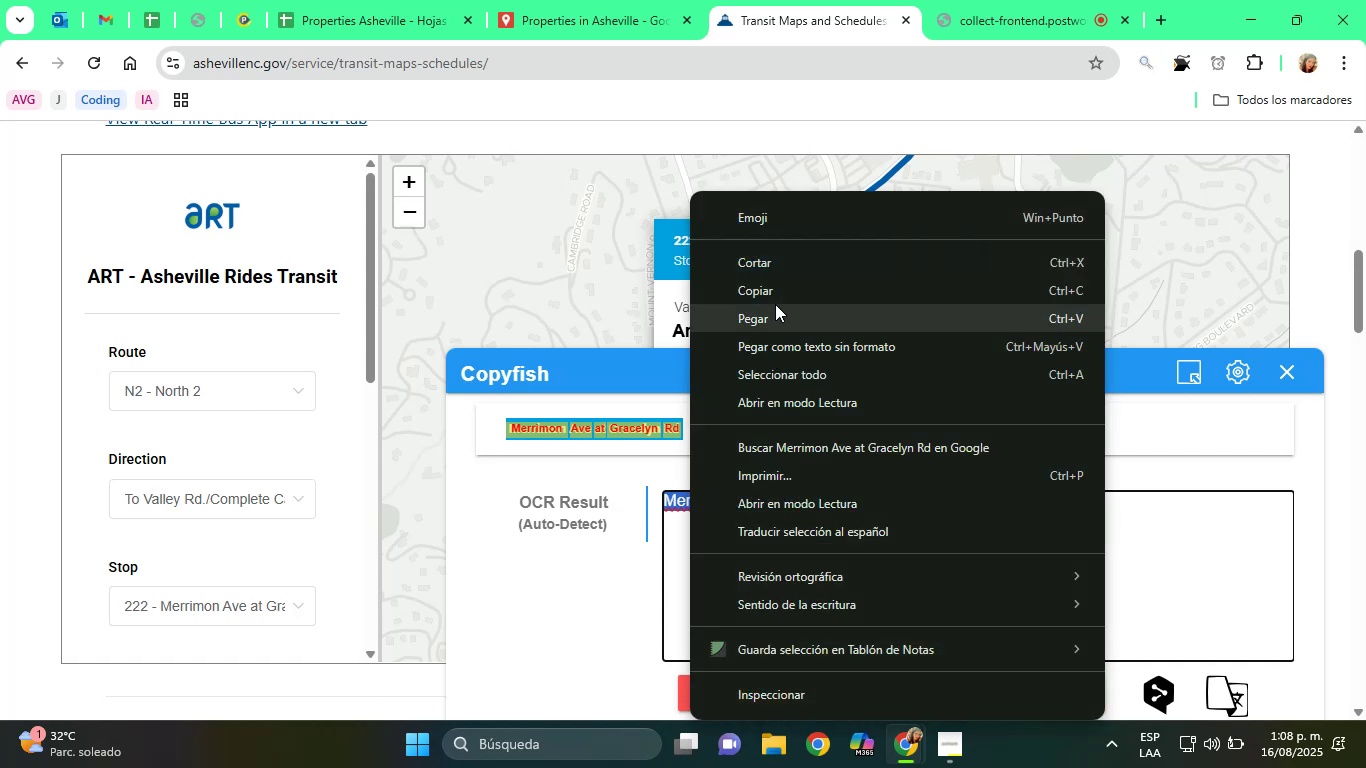 
left_click([775, 294])
 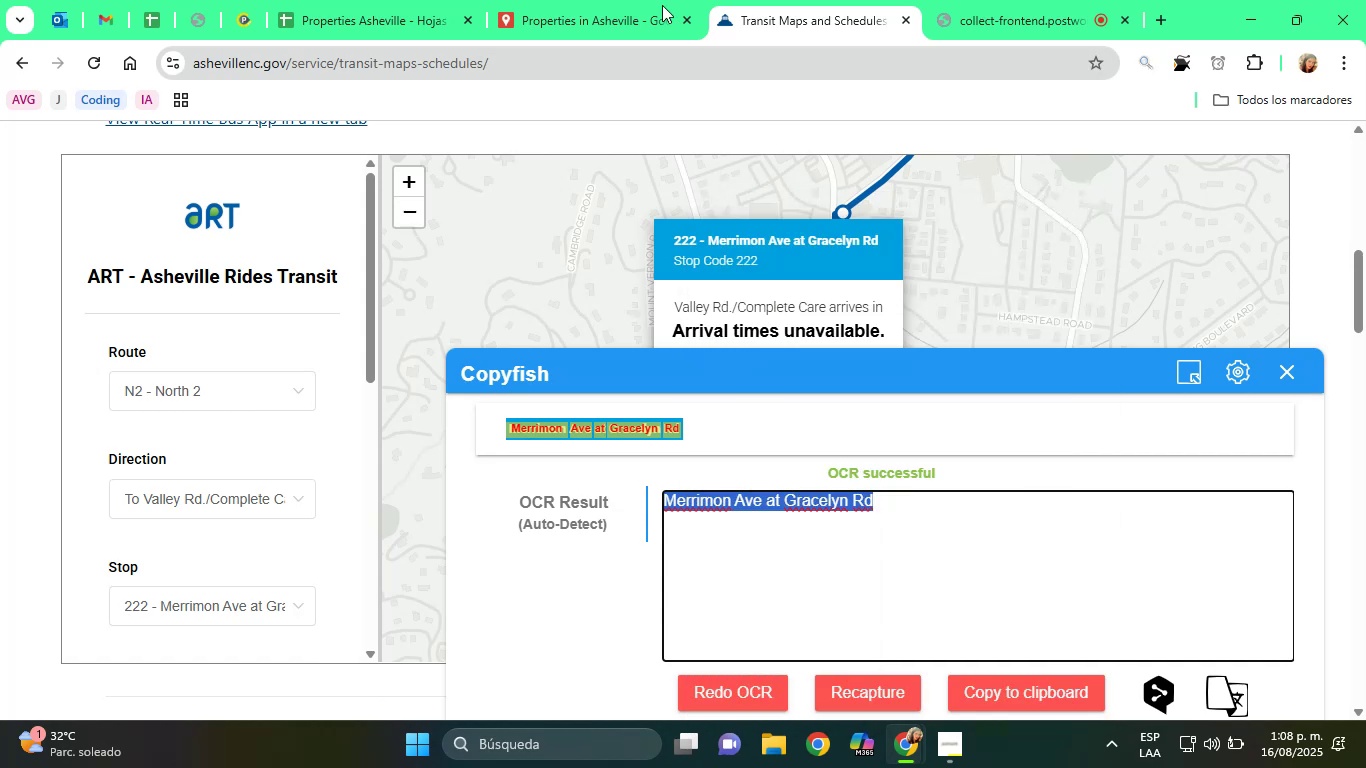 
left_click([618, 0])
 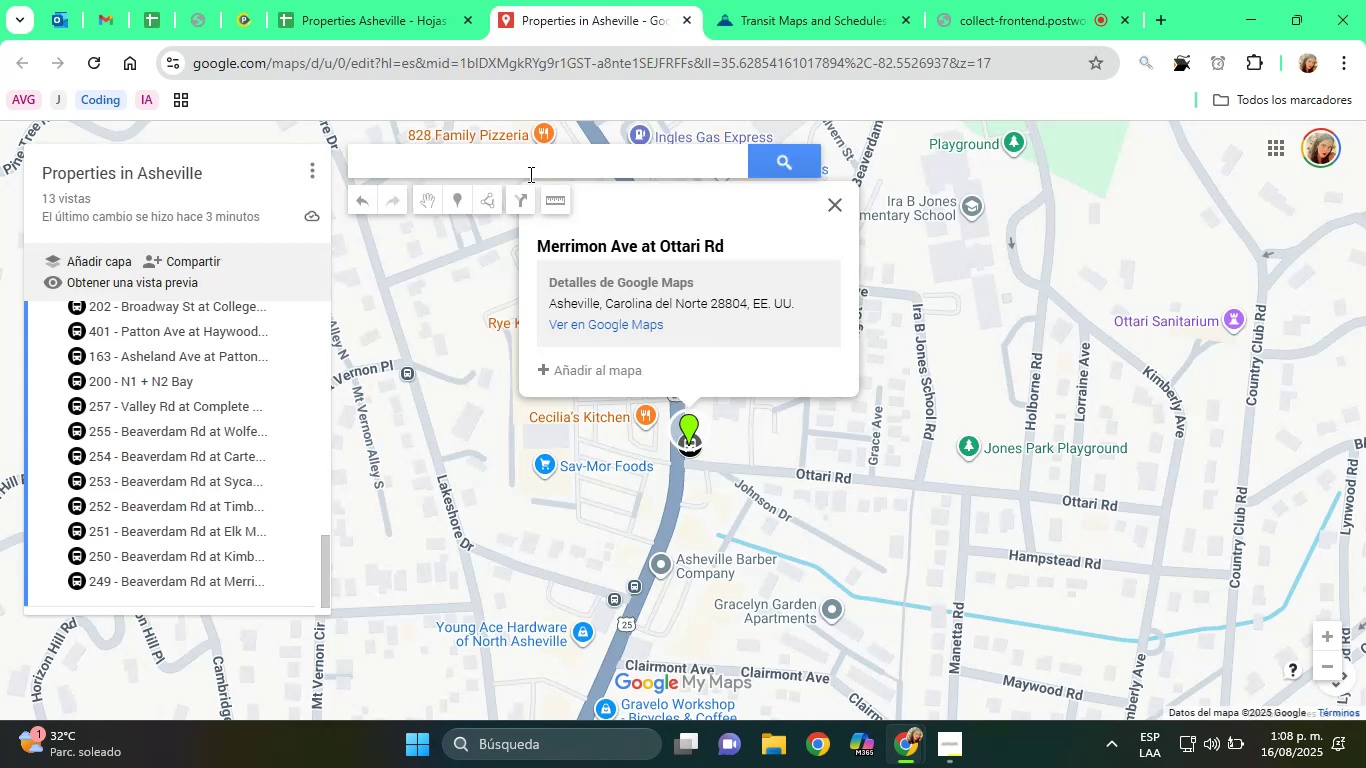 
right_click([512, 164])
 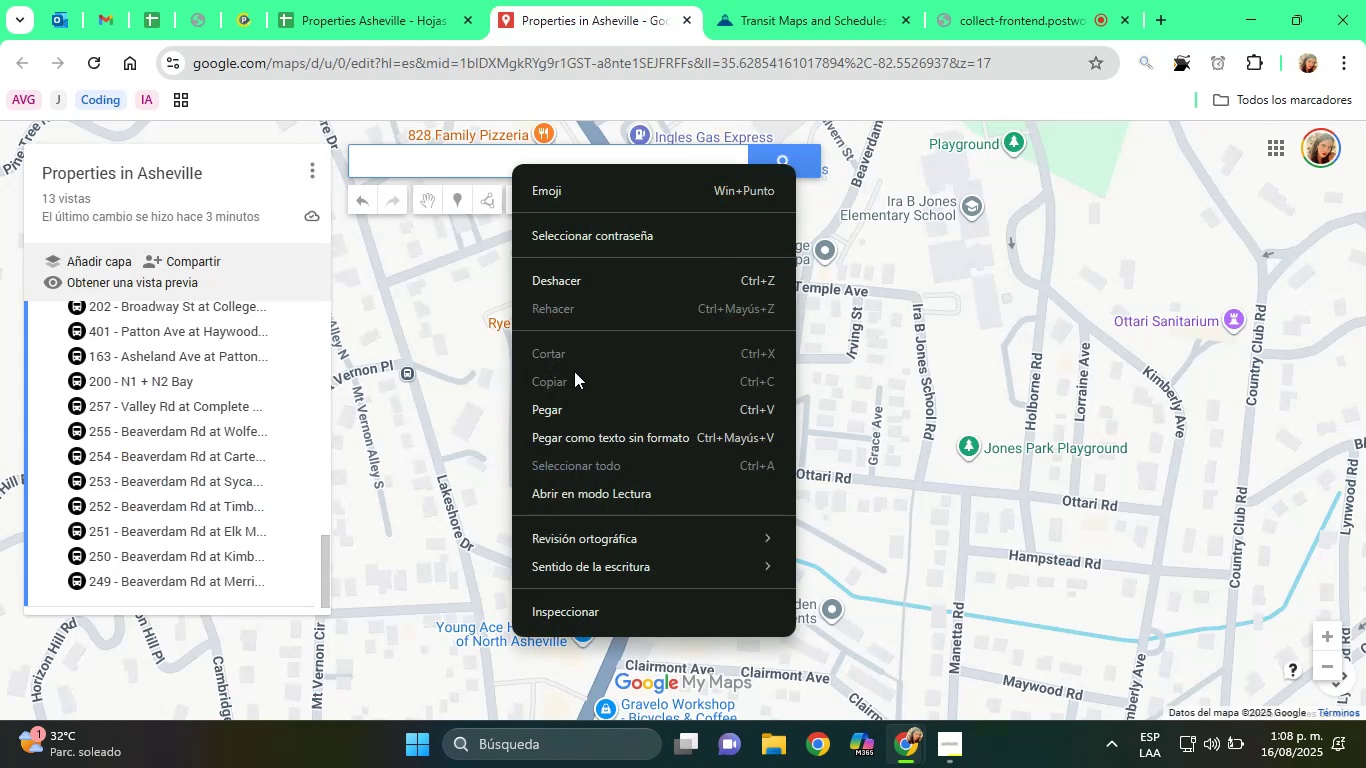 
left_click([573, 399])
 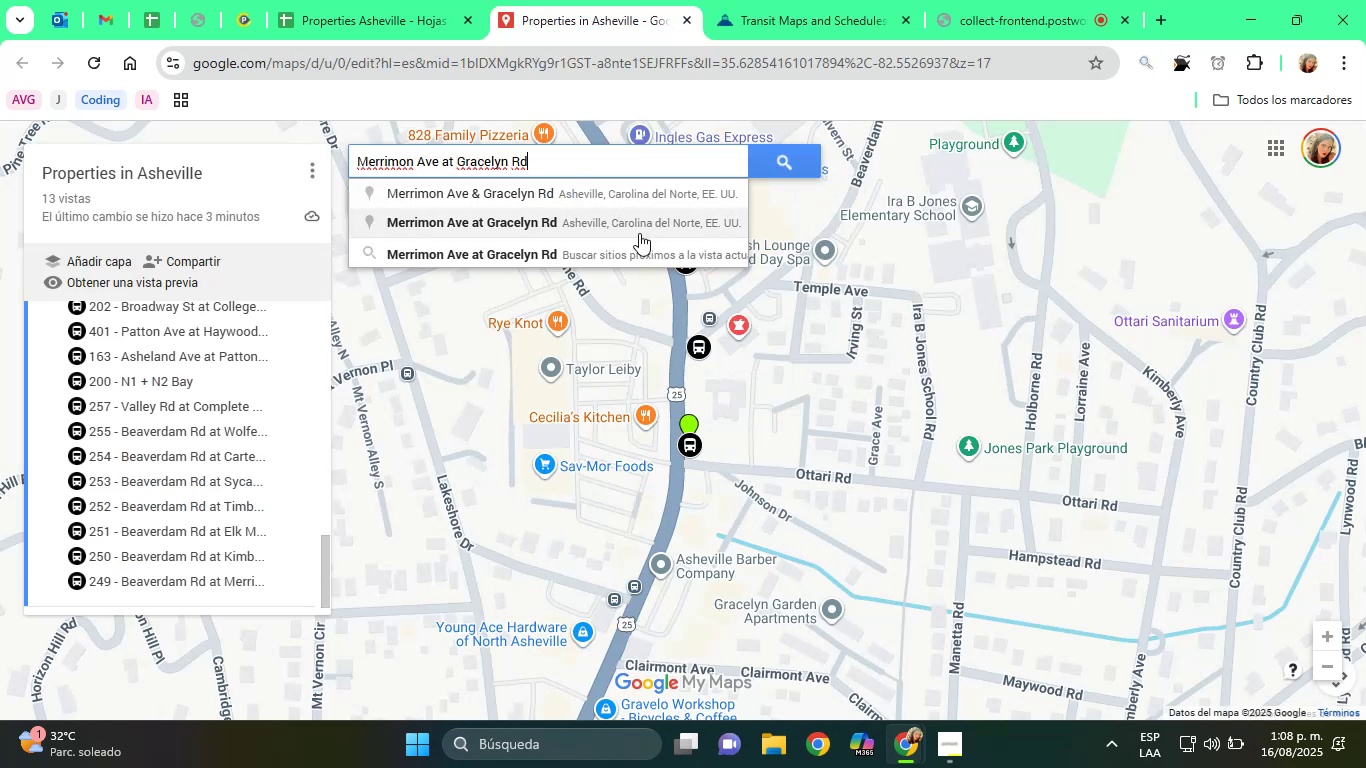 
left_click([624, 230])
 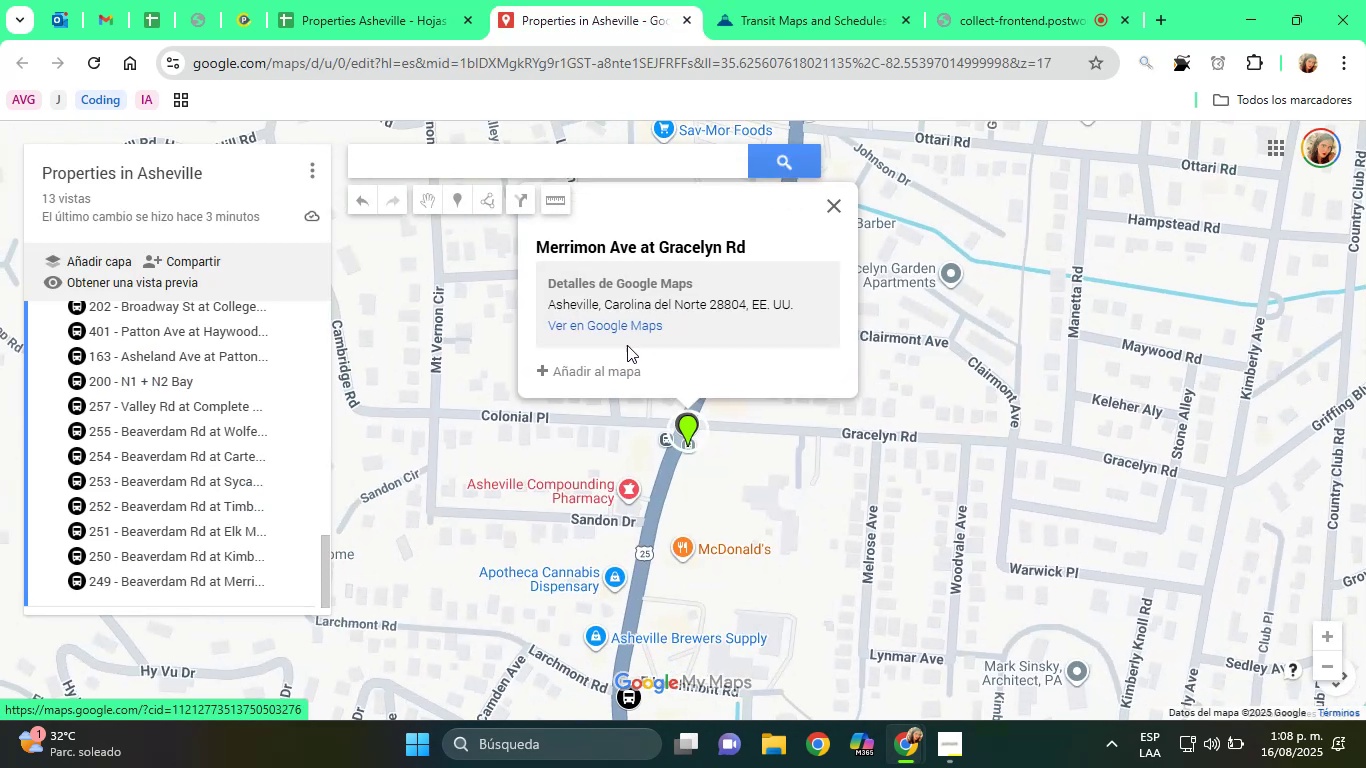 
left_click([562, 372])
 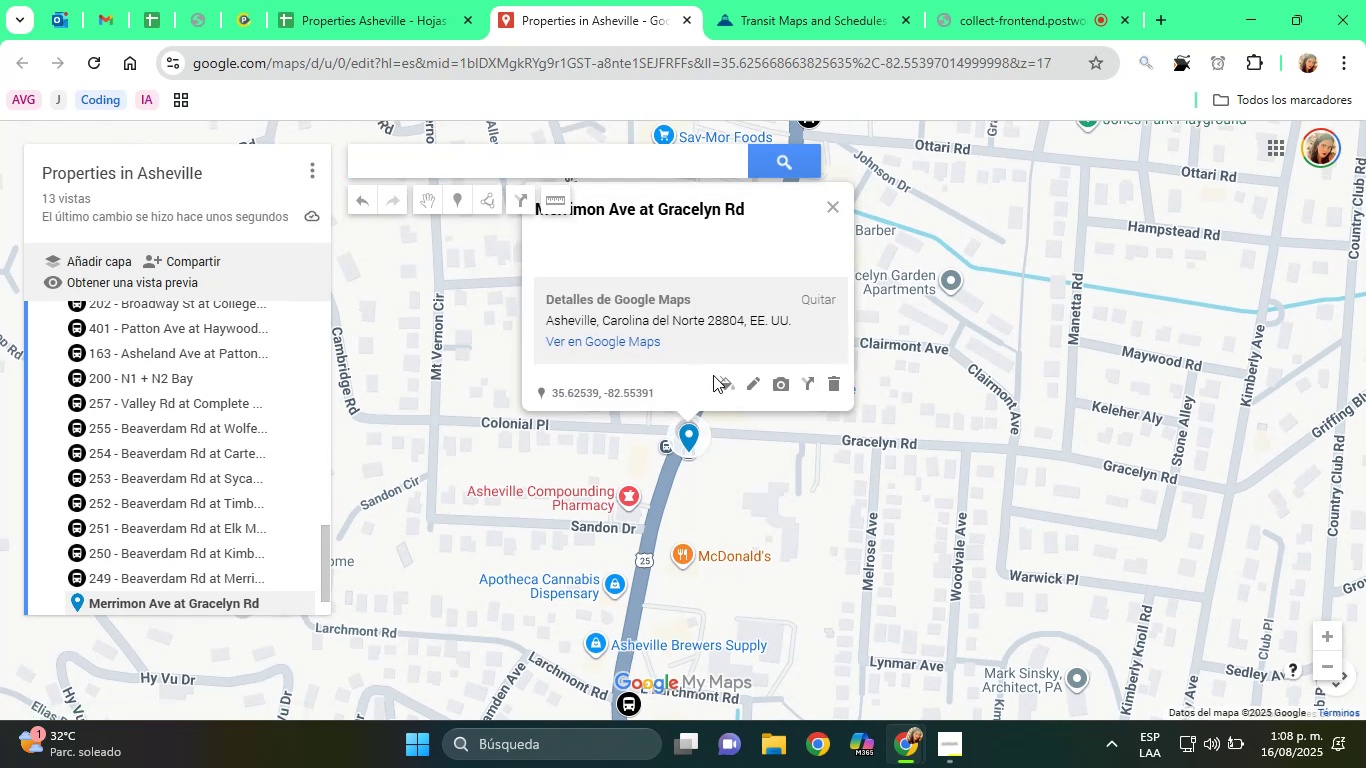 
left_click([726, 376])
 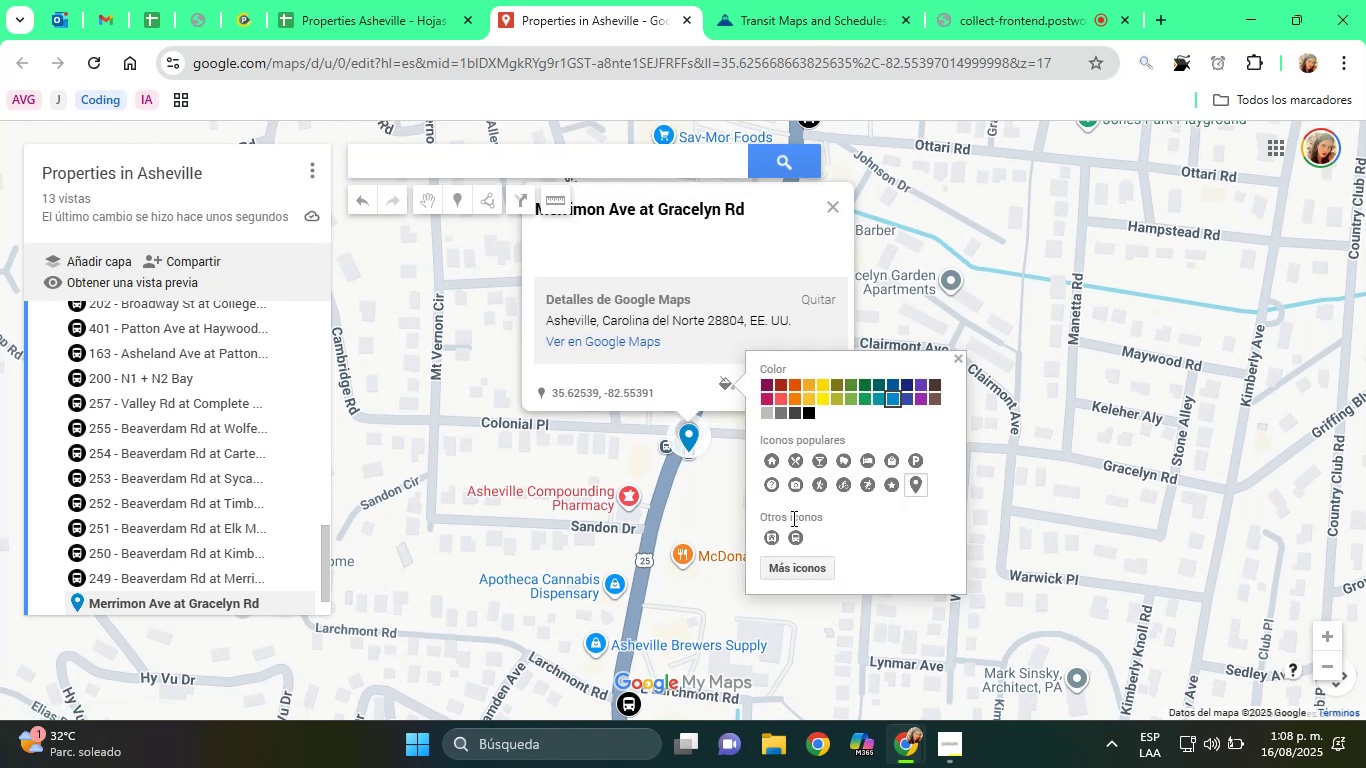 
left_click([799, 537])
 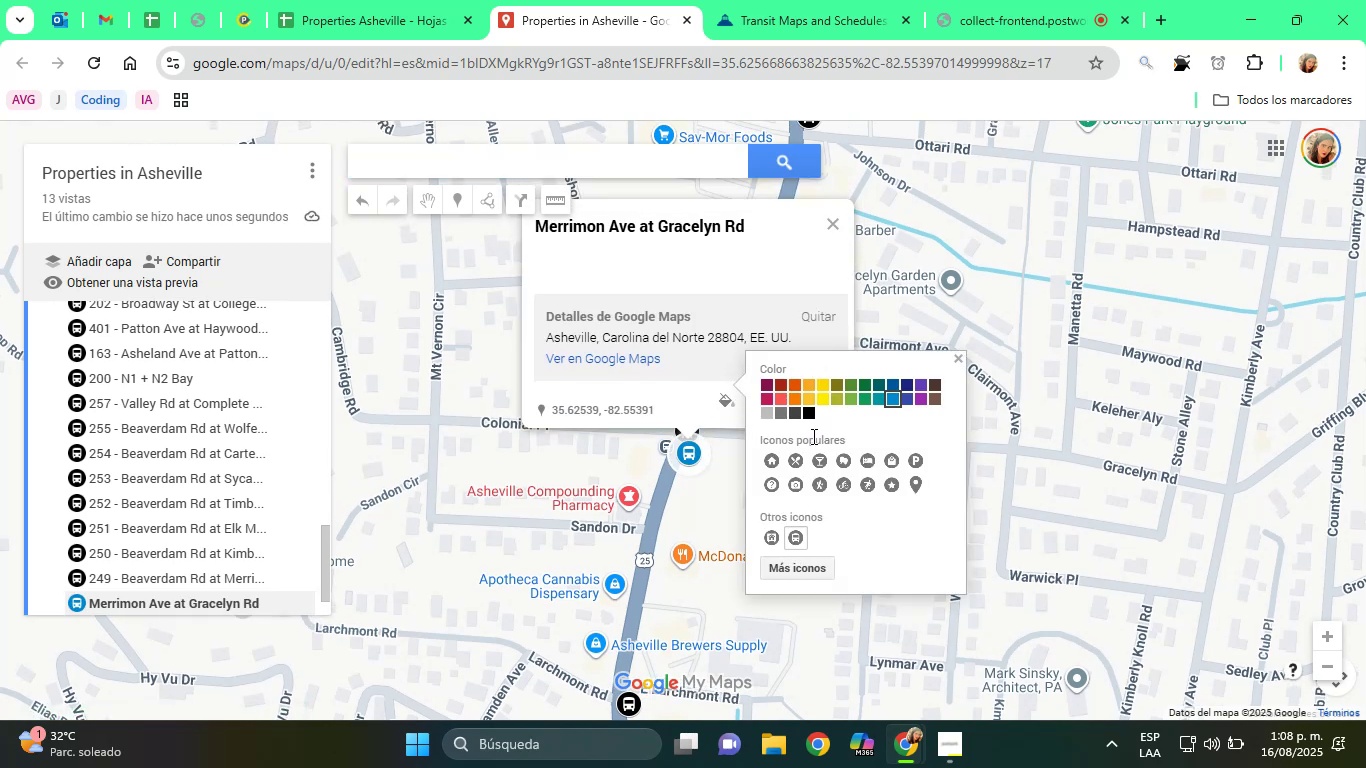 
left_click([805, 414])
 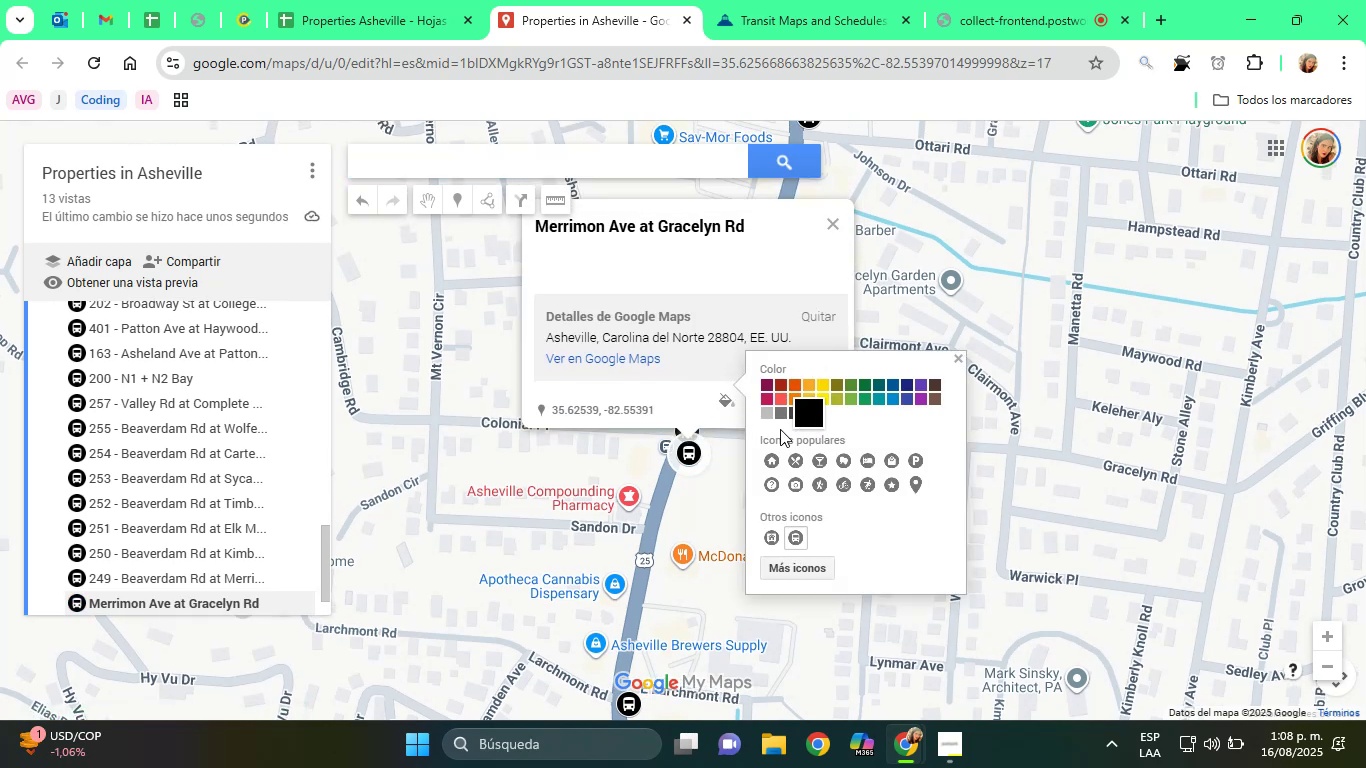 
scroll: coordinate [724, 454], scroll_direction: up, amount: 1.0
 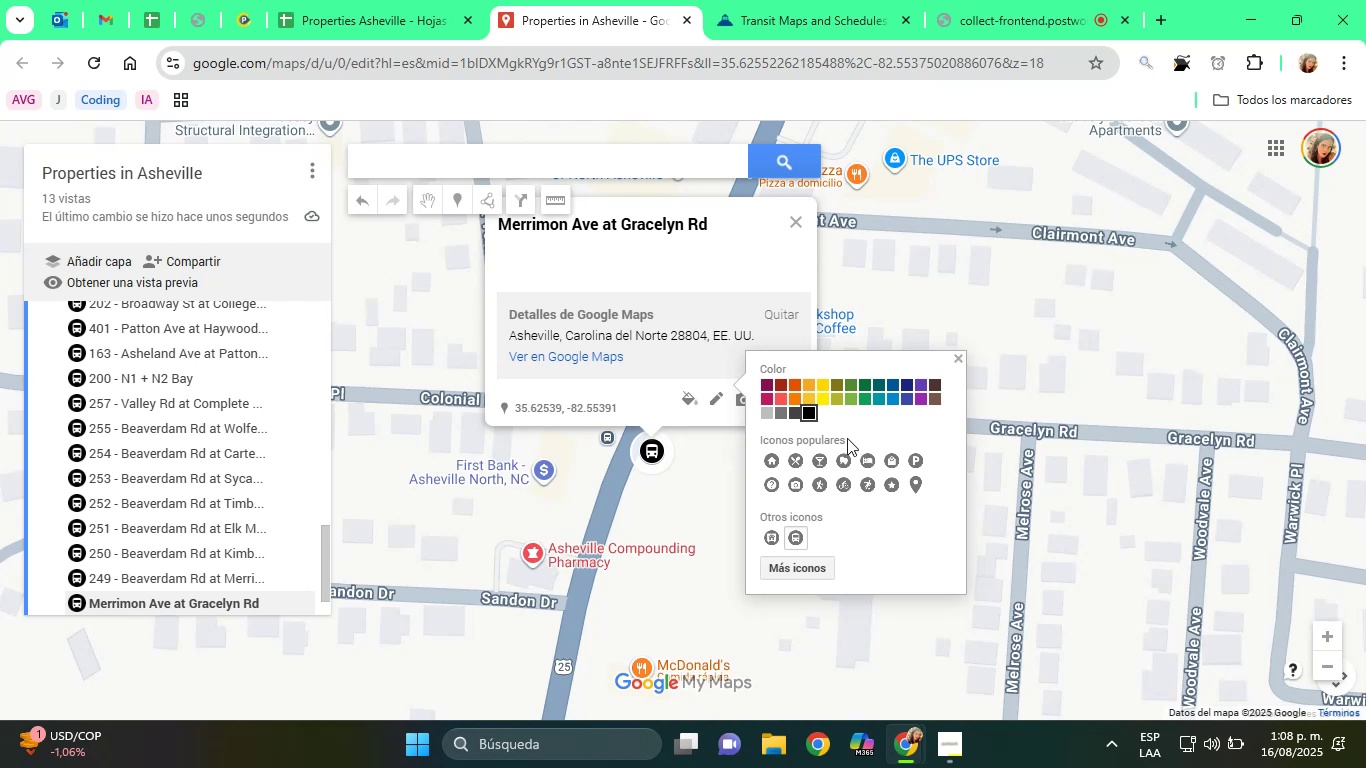 
left_click([654, 290])
 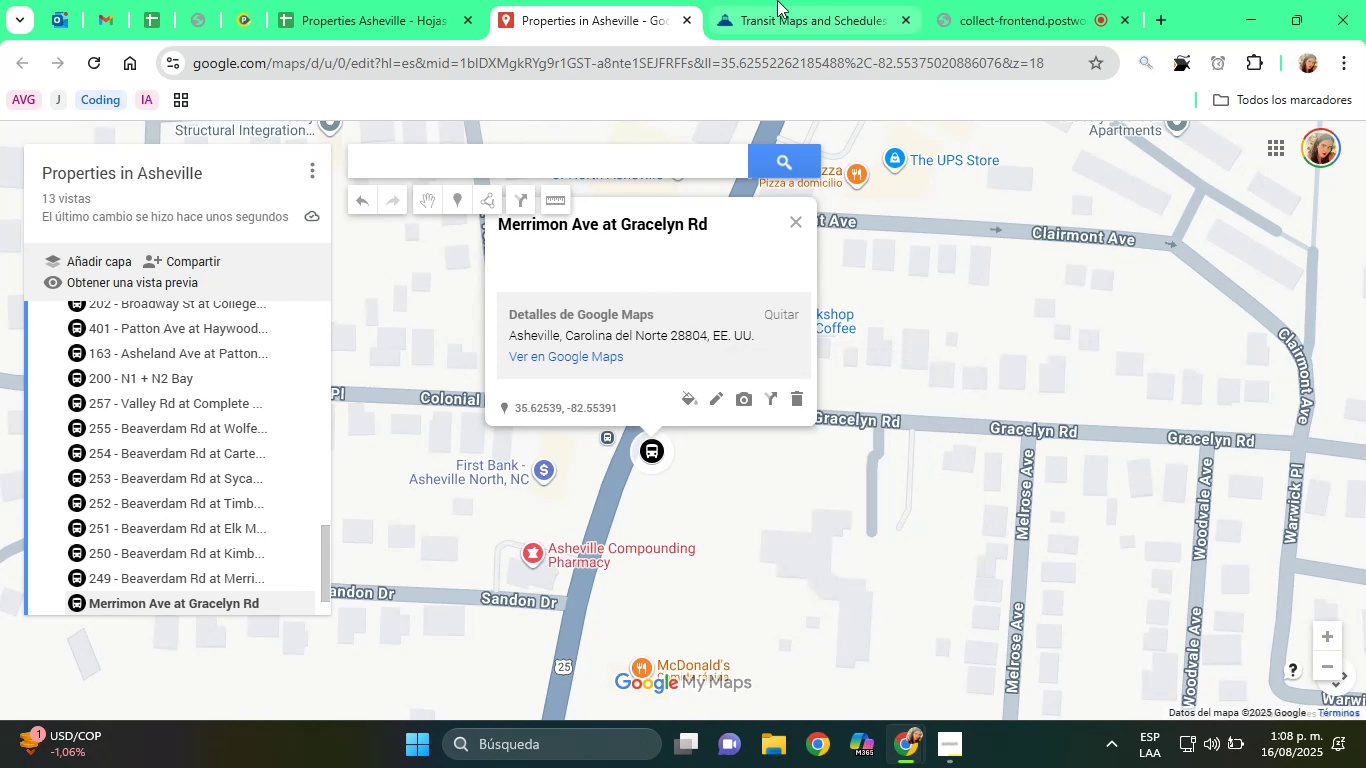 
left_click([779, 0])
 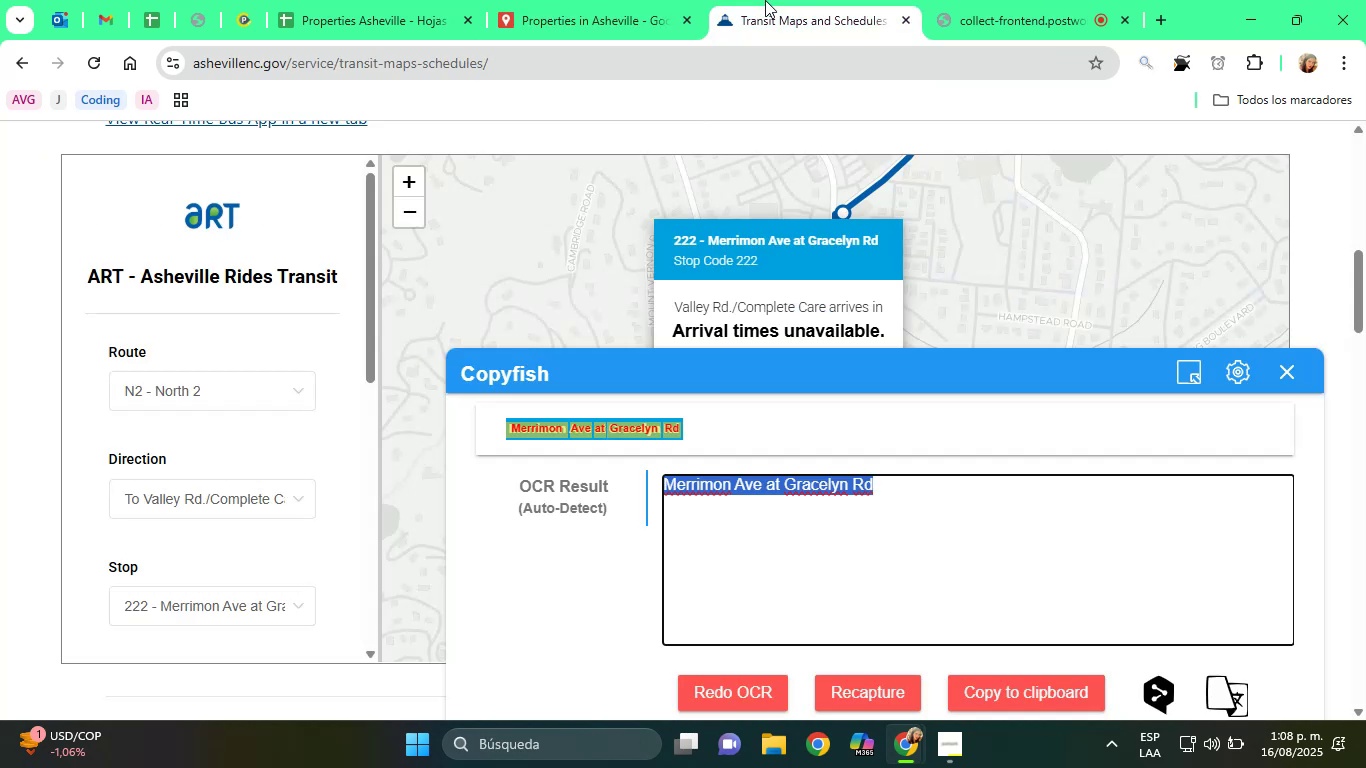 
left_click([670, 0])
 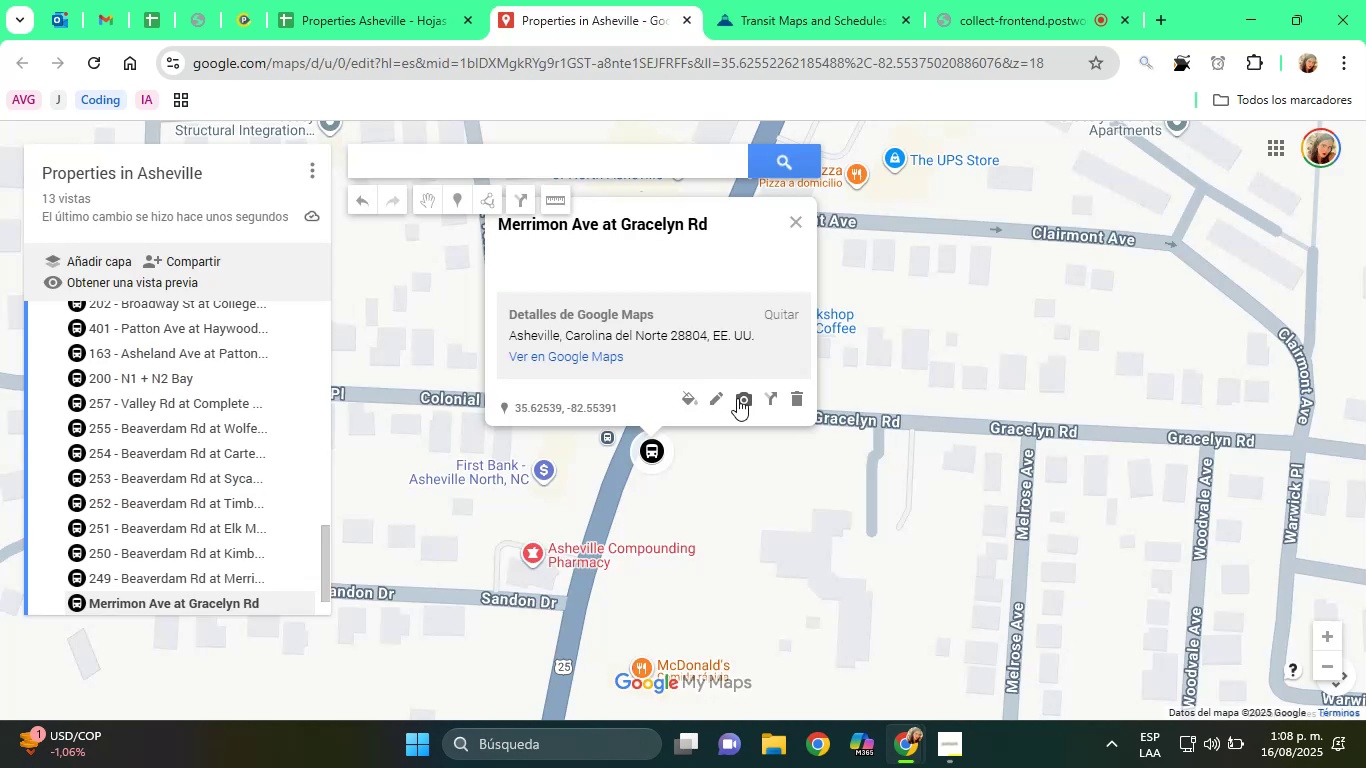 
left_click([719, 399])
 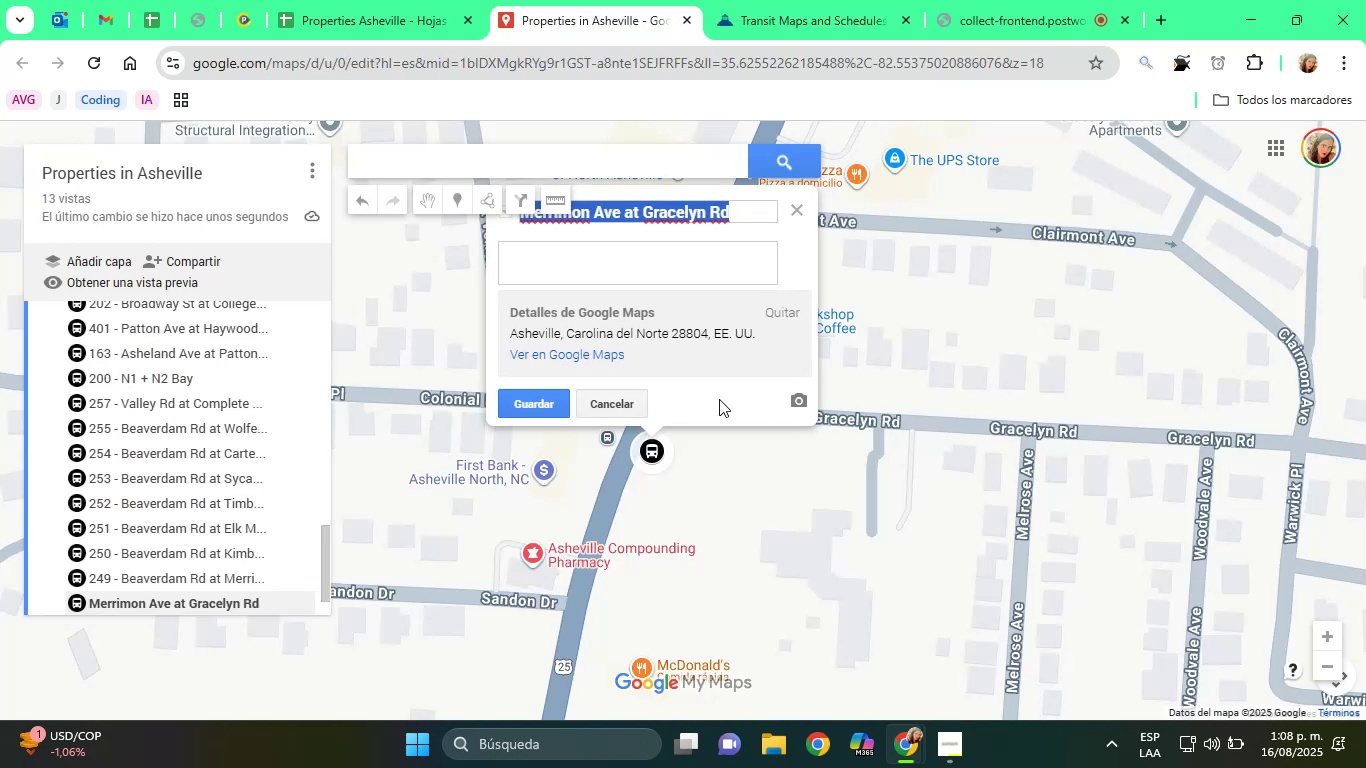 
type([Home]222 - )
 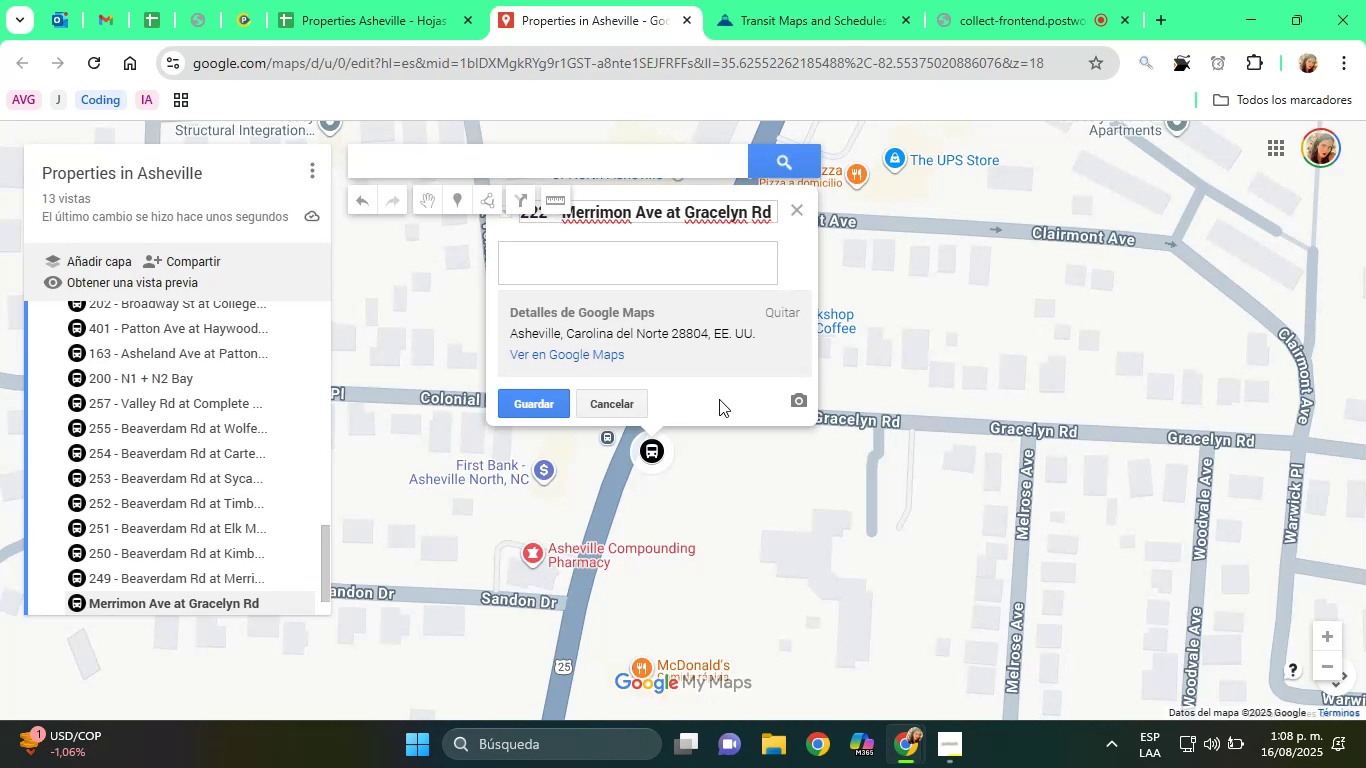 
left_click_drag(start_coordinate=[943, 478], to_coordinate=[1002, 509])
 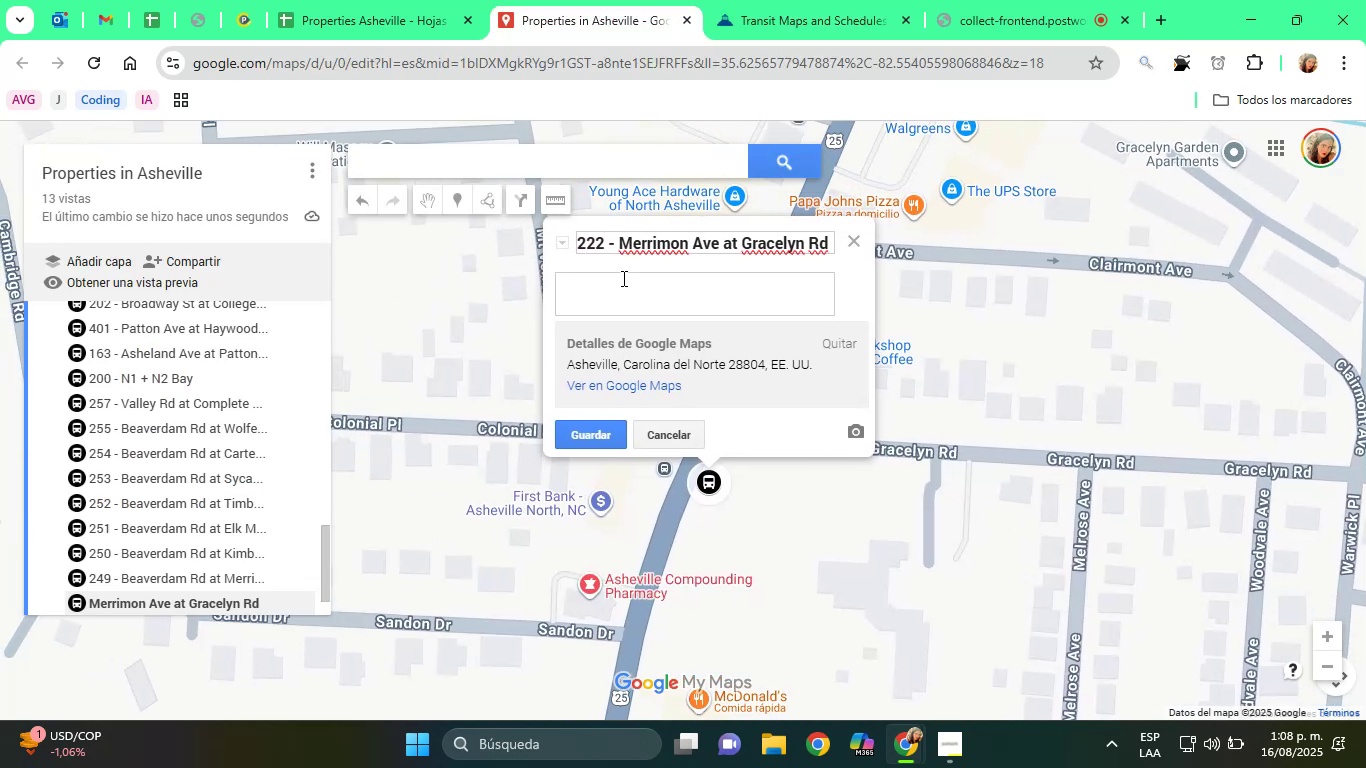 
left_click([615, 274])
 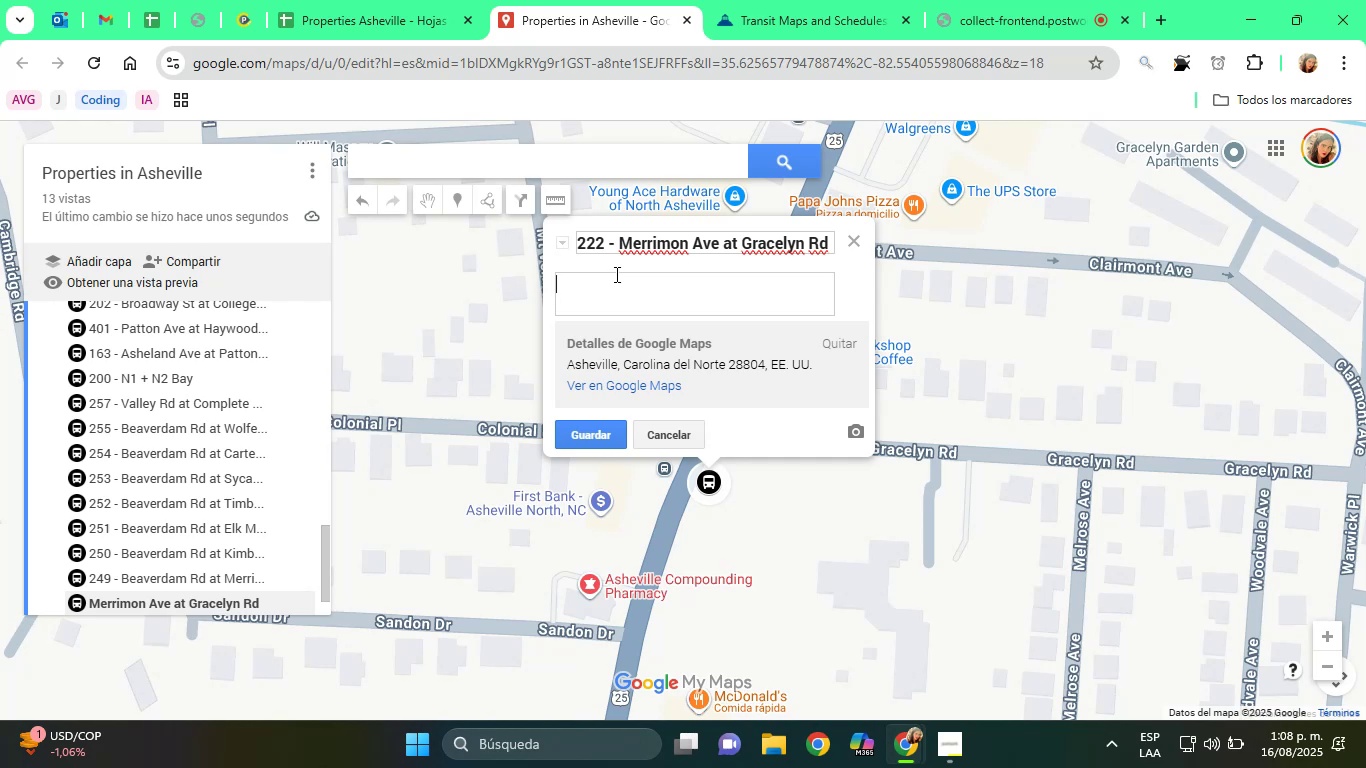 
type(Bus Stop)
 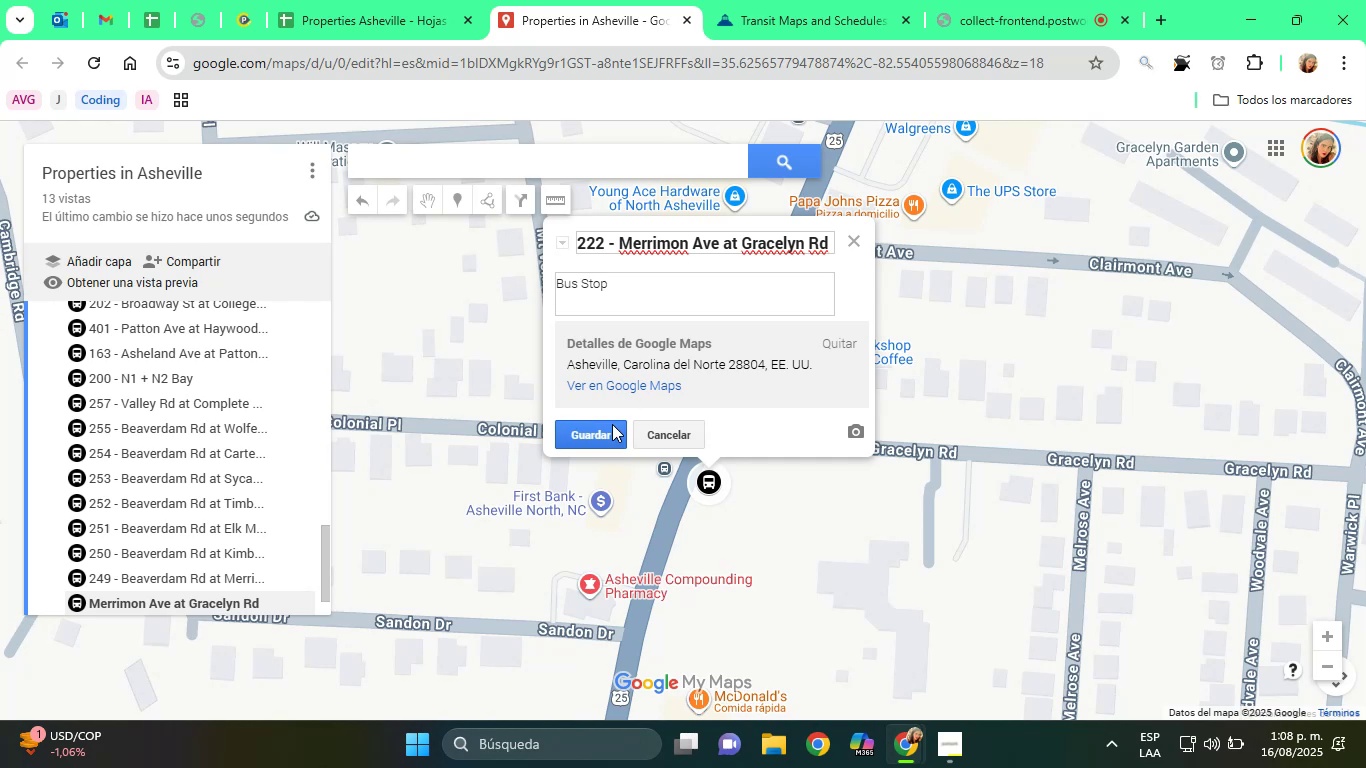 
left_click([609, 431])
 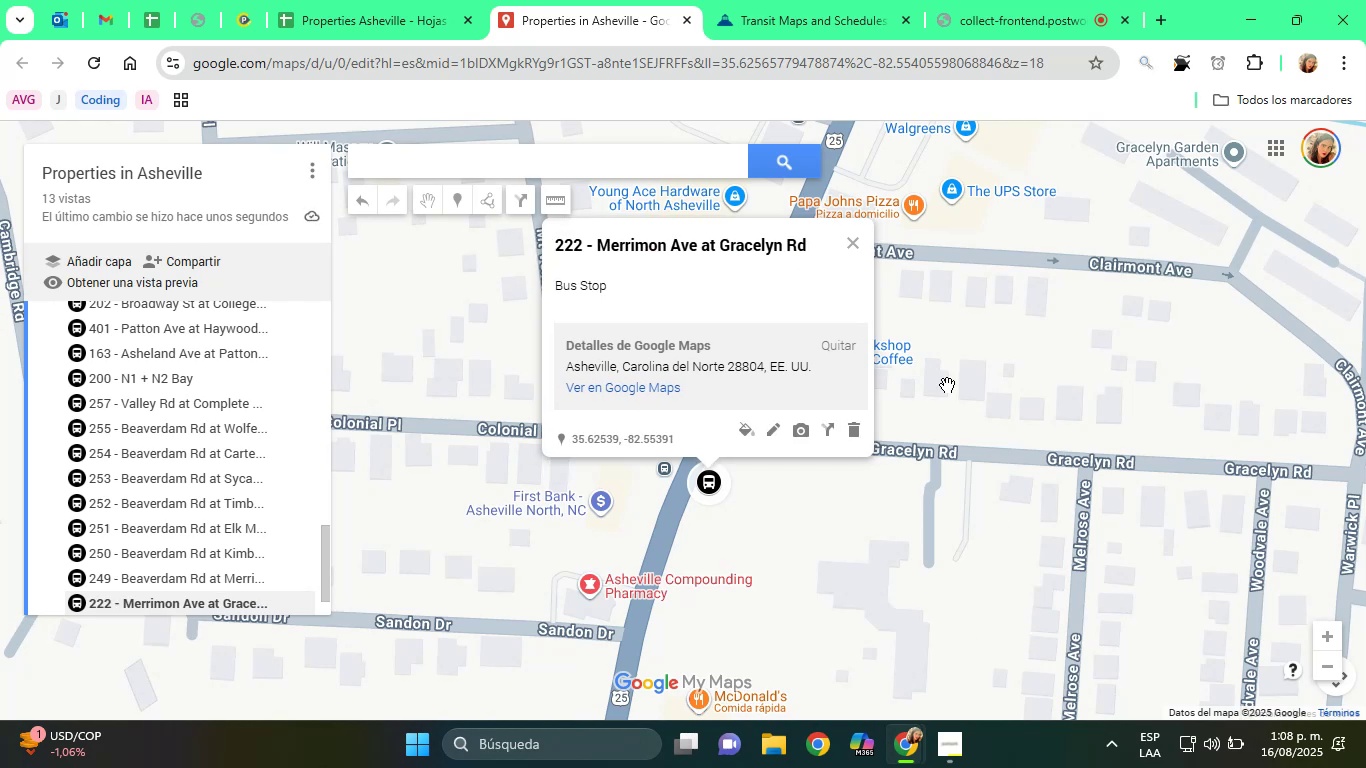 
left_click([863, 237])
 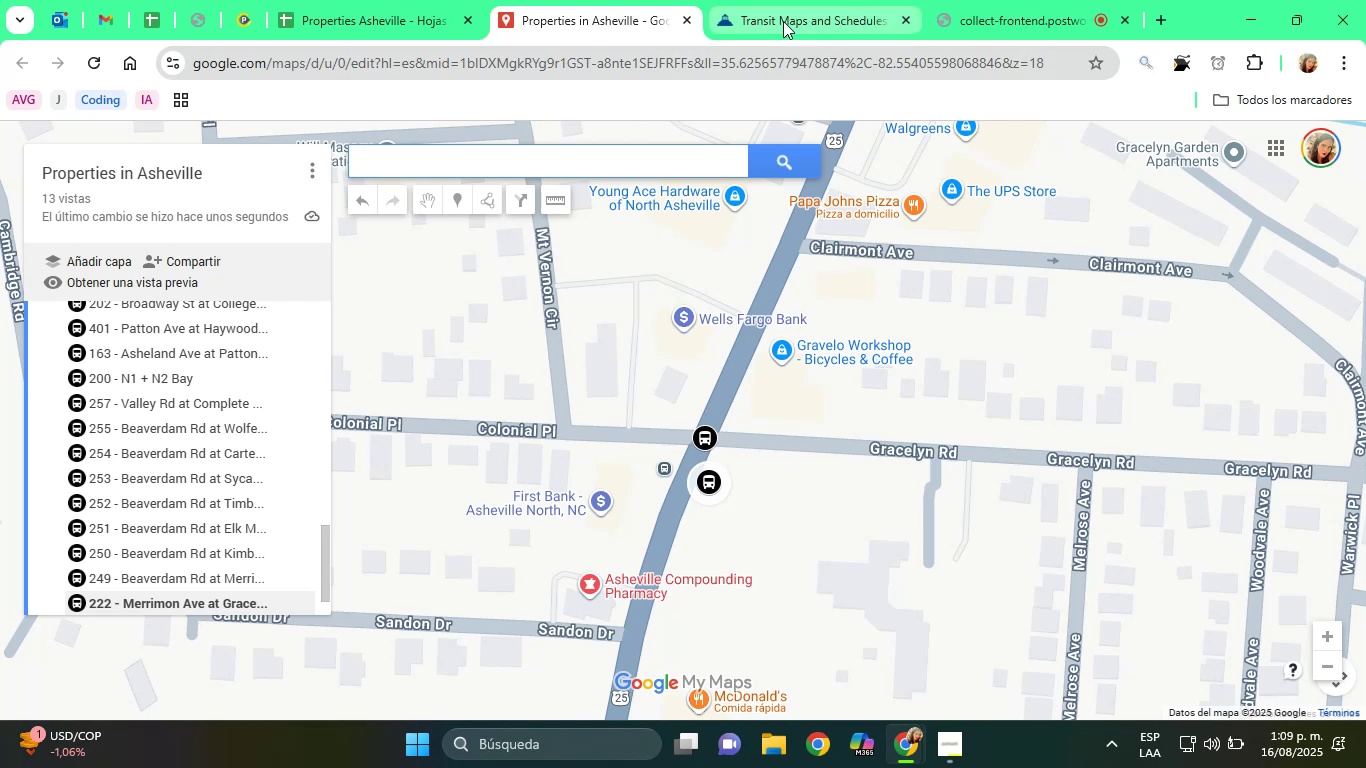 
left_click([963, 0])
 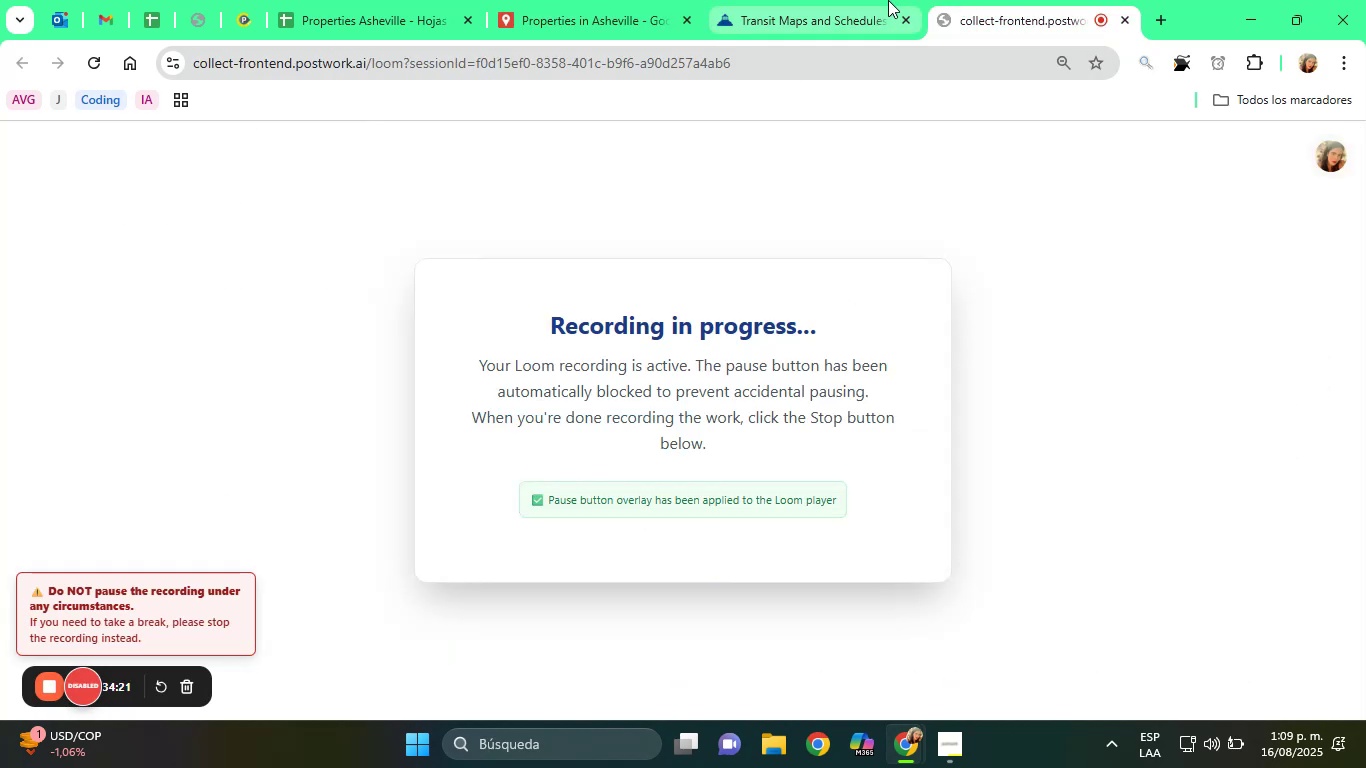 
left_click([851, 0])
 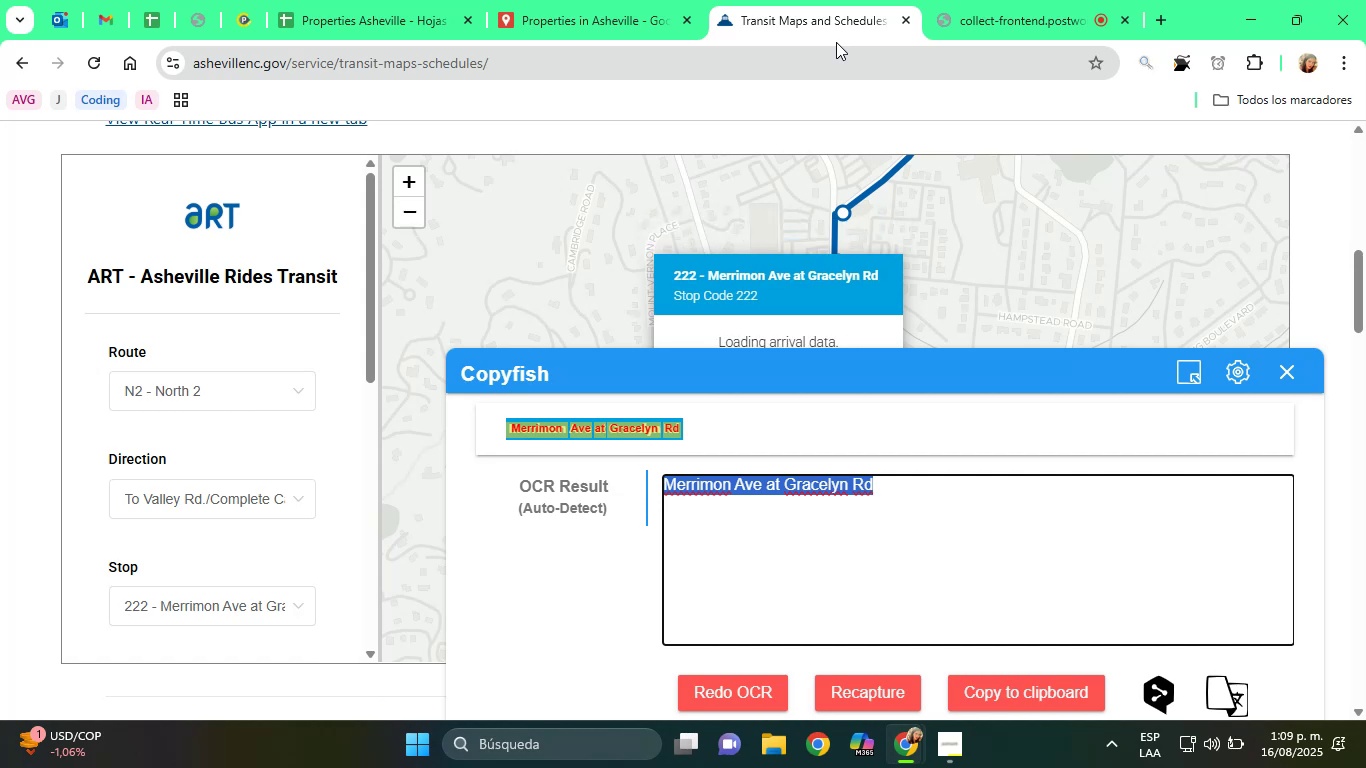 
wait(35.96)
 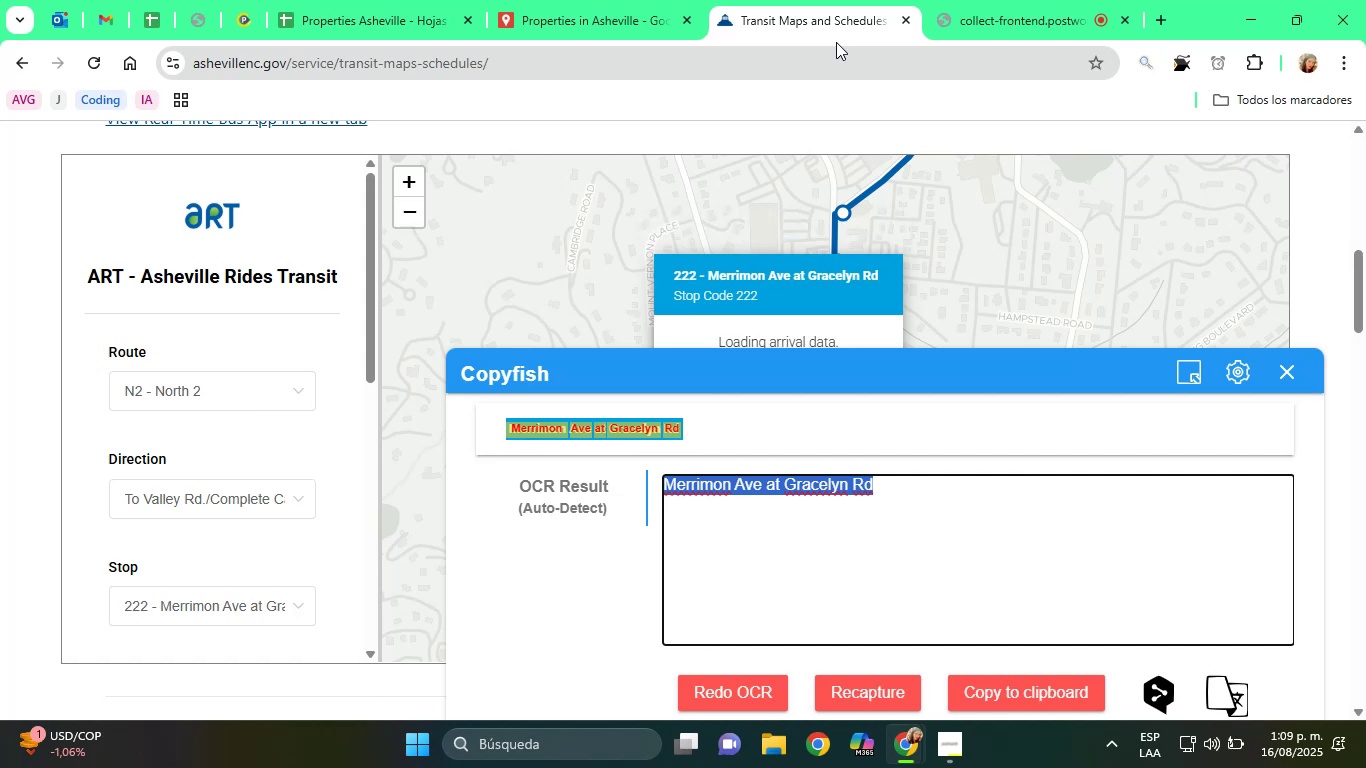 
left_click([1289, 377])
 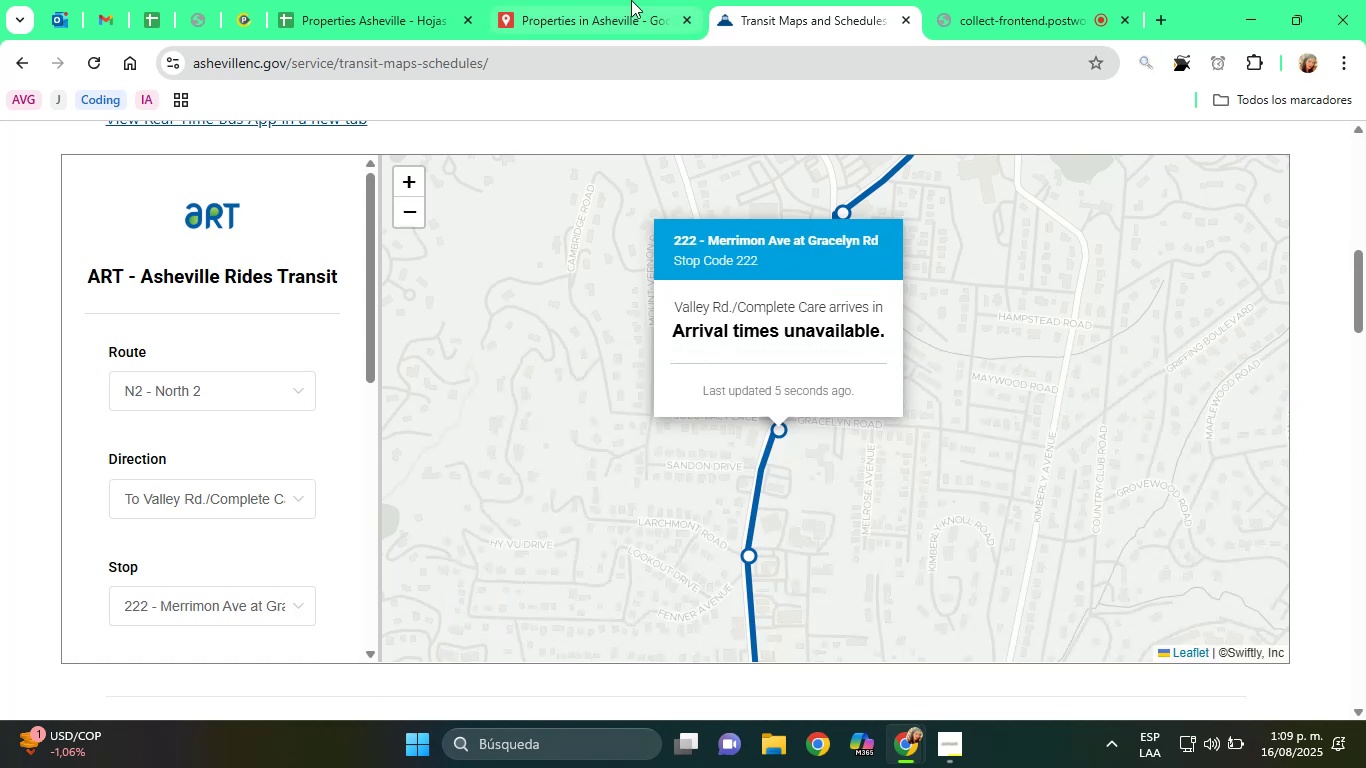 
left_click([578, 0])
 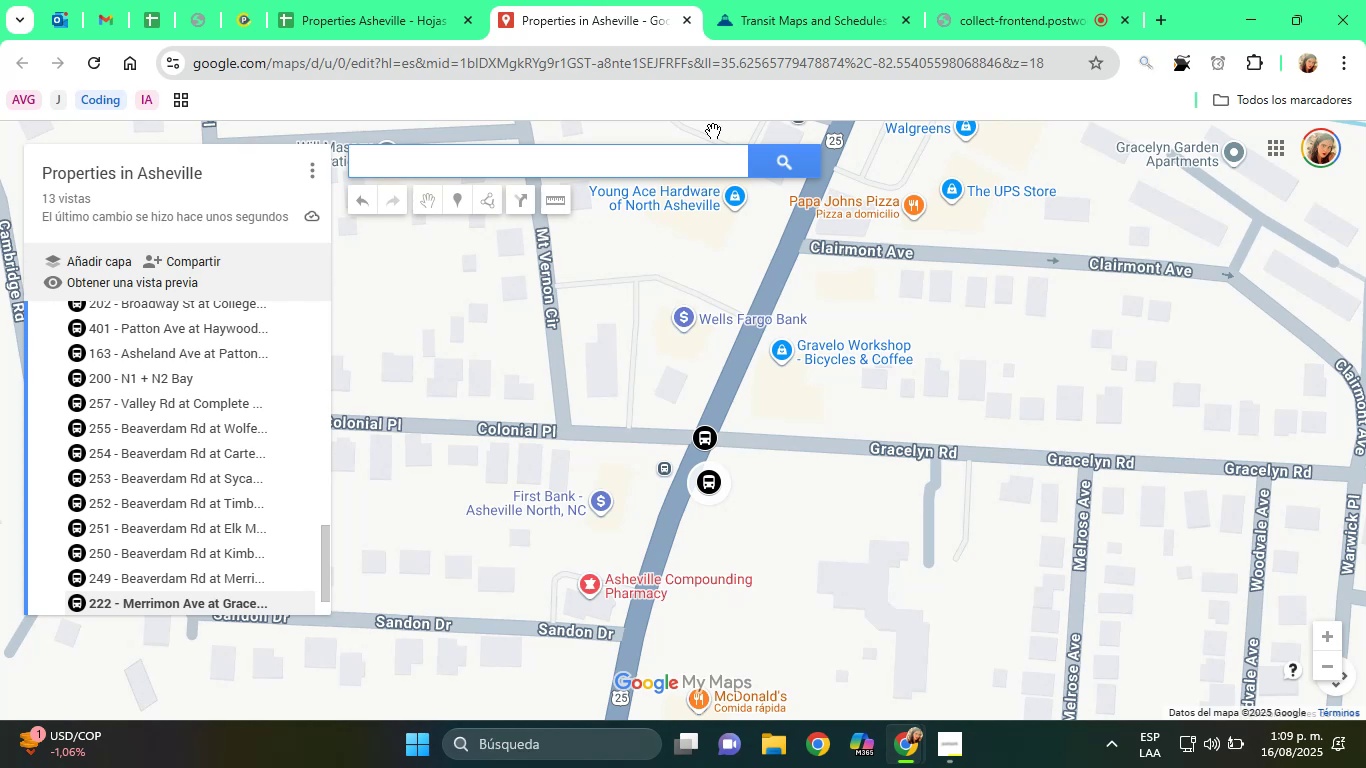 
left_click([785, 0])
 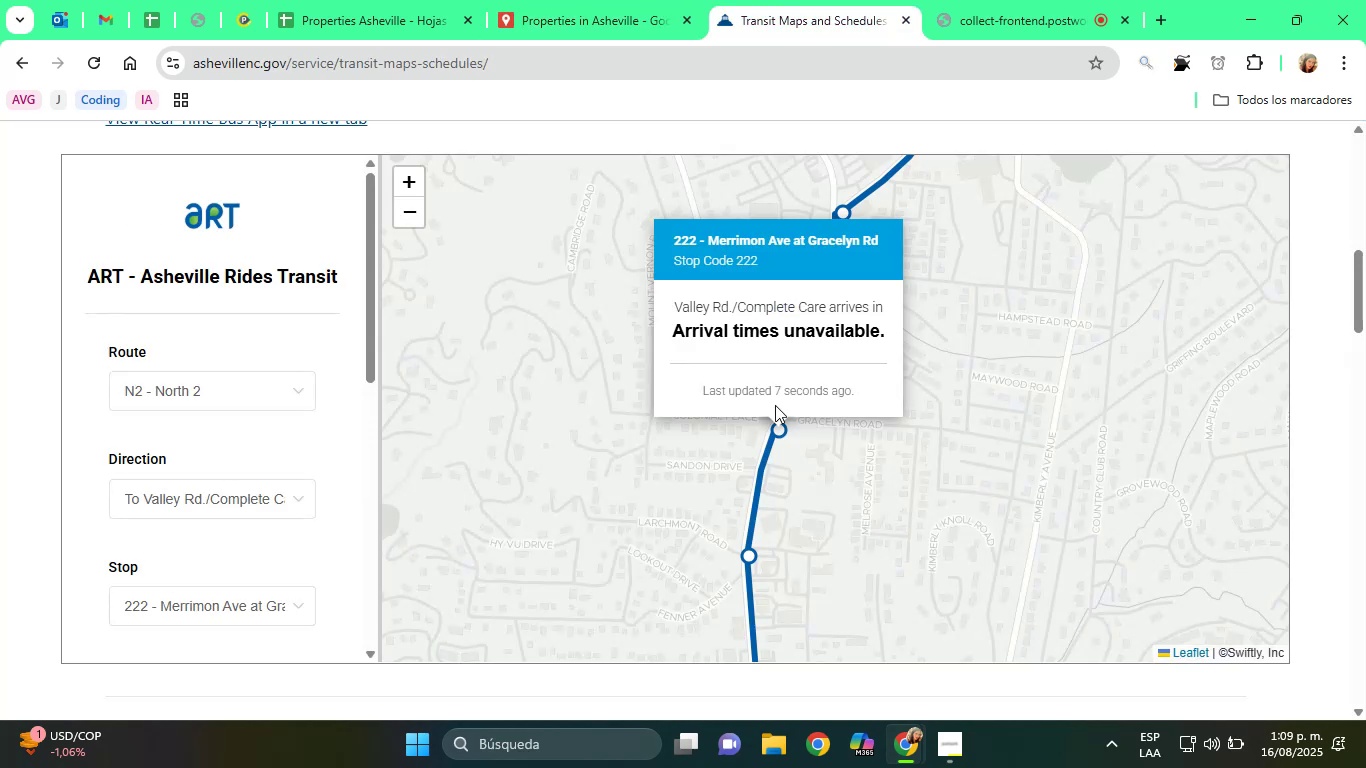 
left_click([881, 483])
 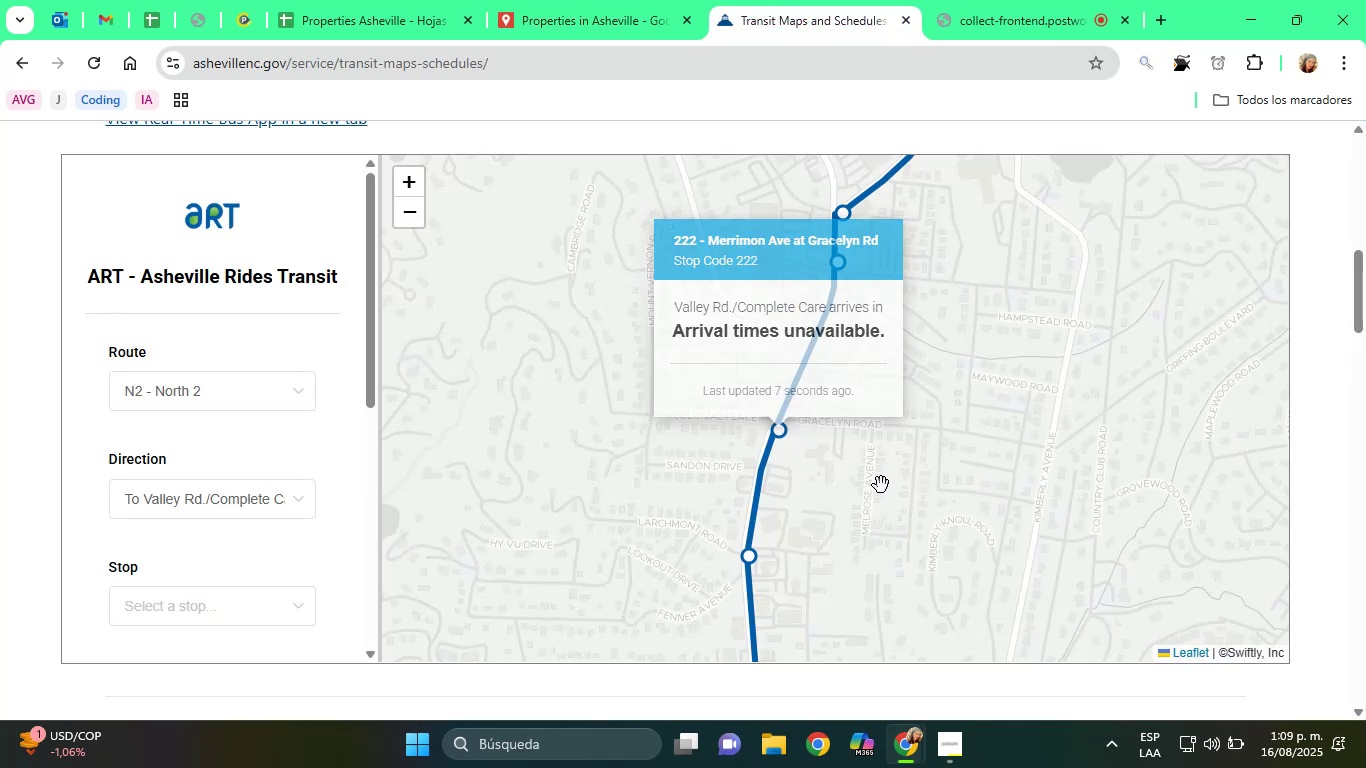 
left_click_drag(start_coordinate=[864, 514], to_coordinate=[845, 355])
 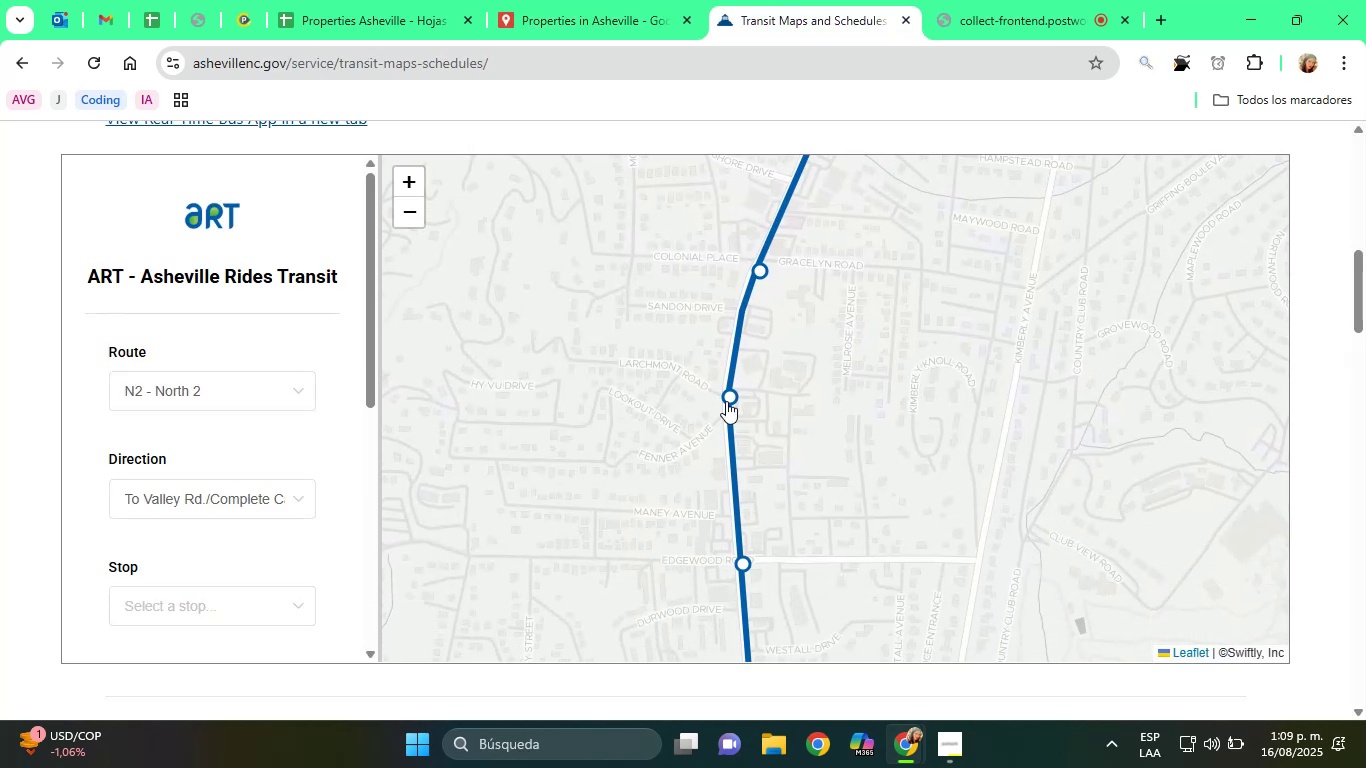 
left_click([736, 402])
 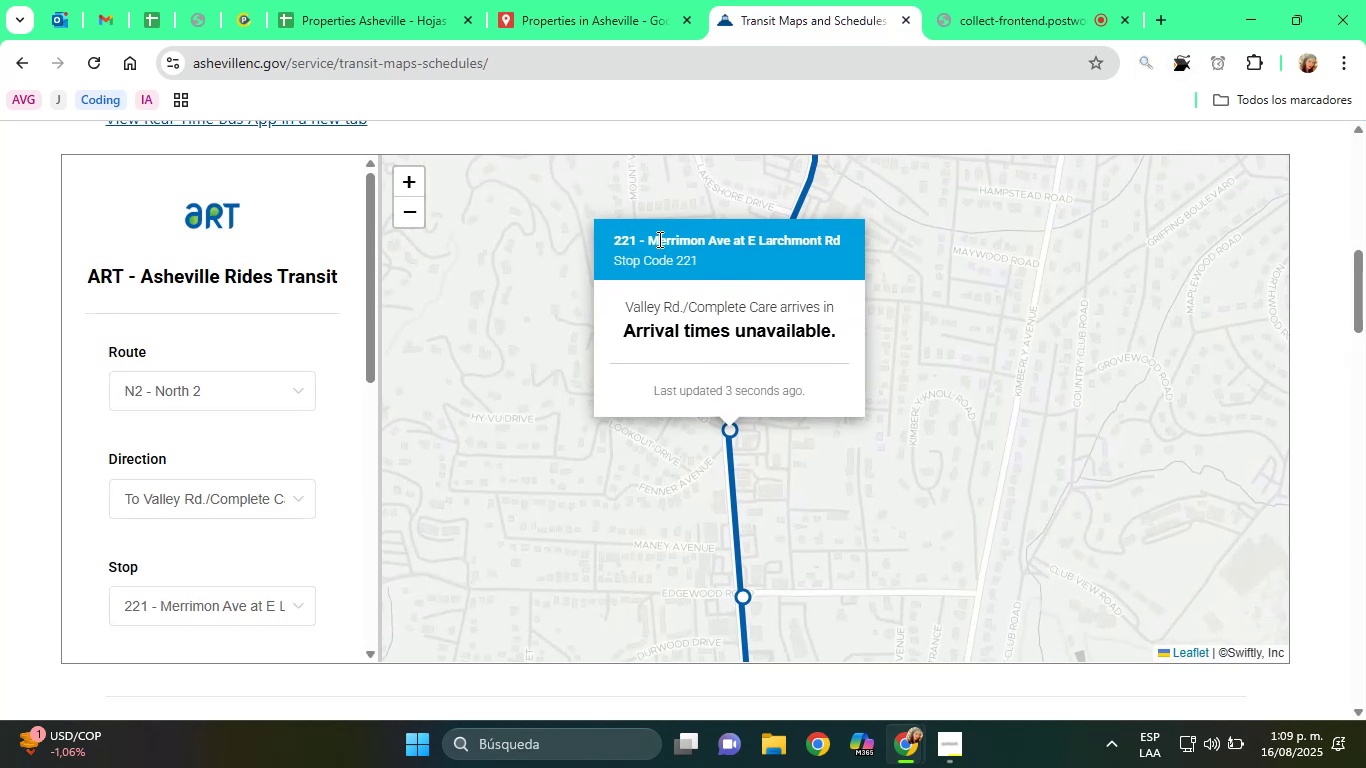 
left_click([1181, 68])
 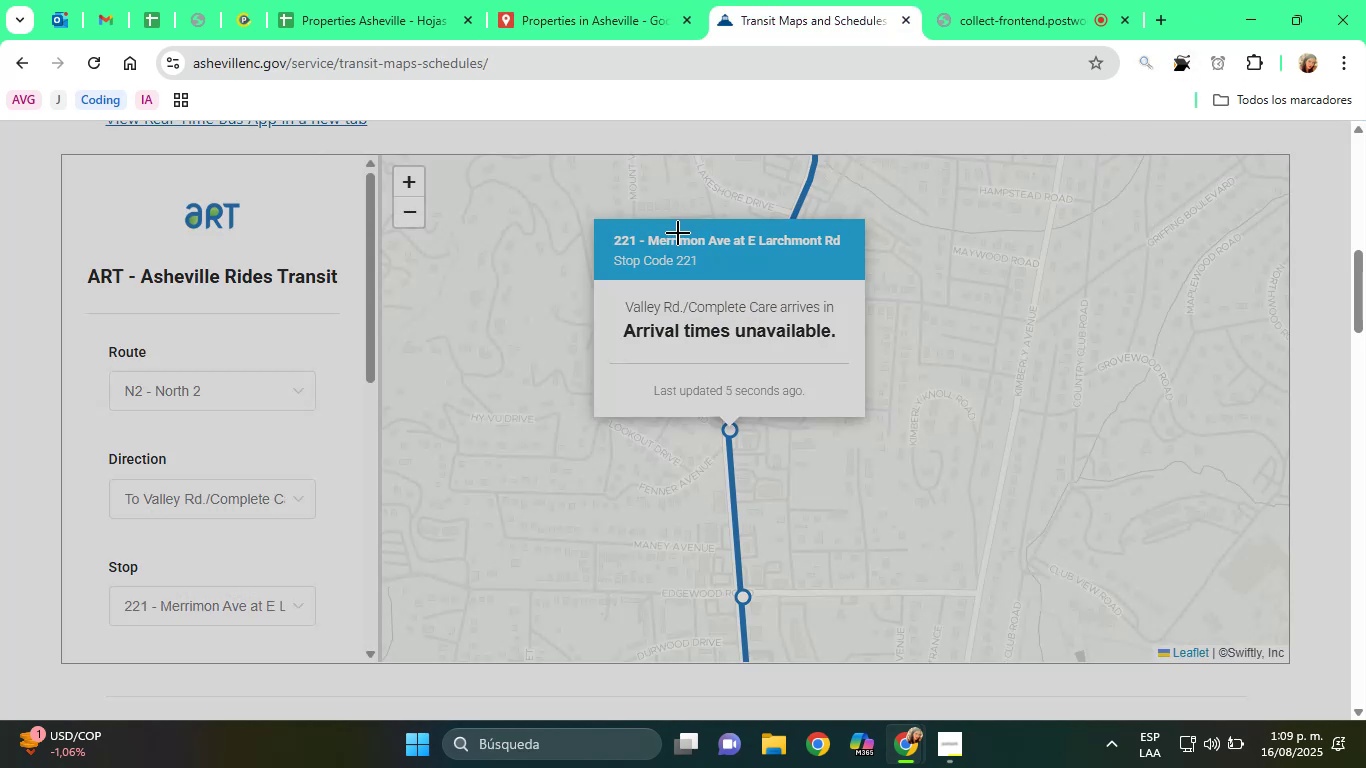 
left_click_drag(start_coordinate=[640, 229], to_coordinate=[851, 253])
 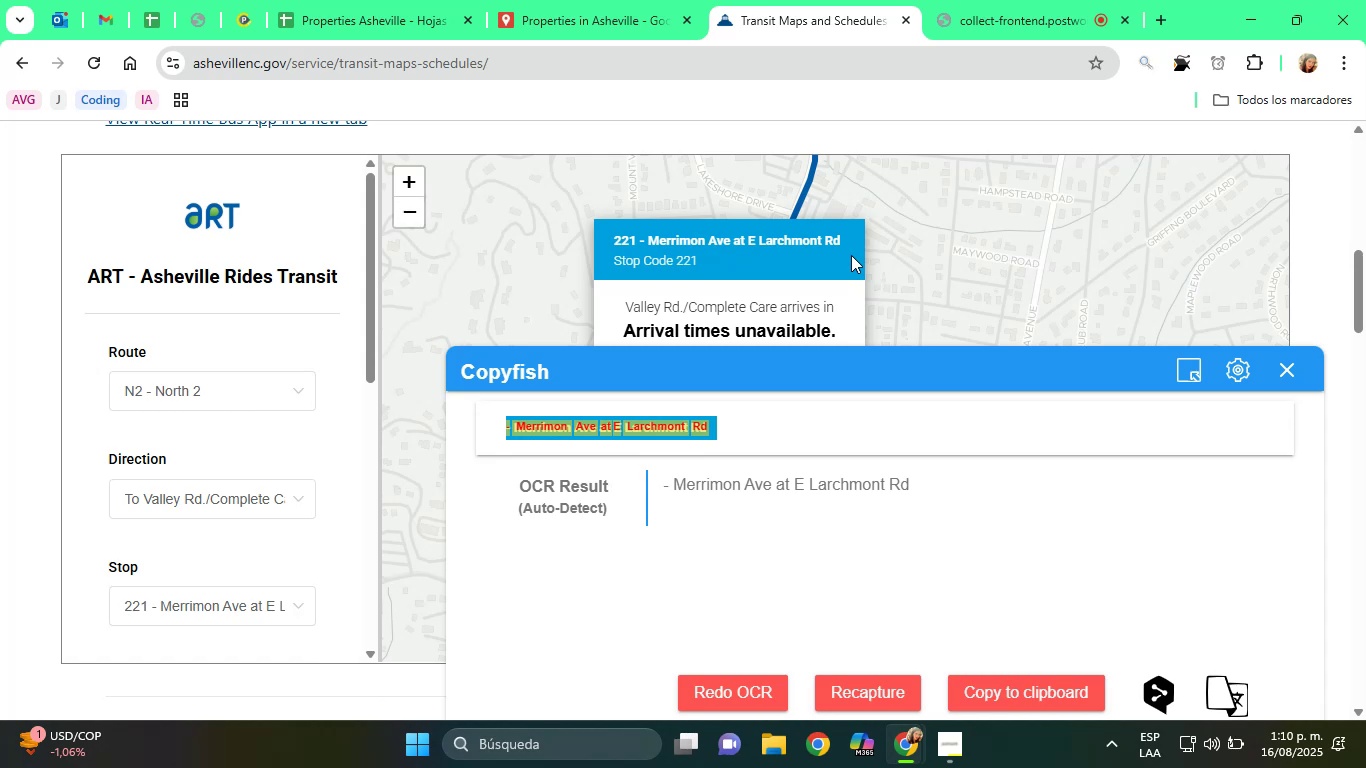 
wait(37.78)
 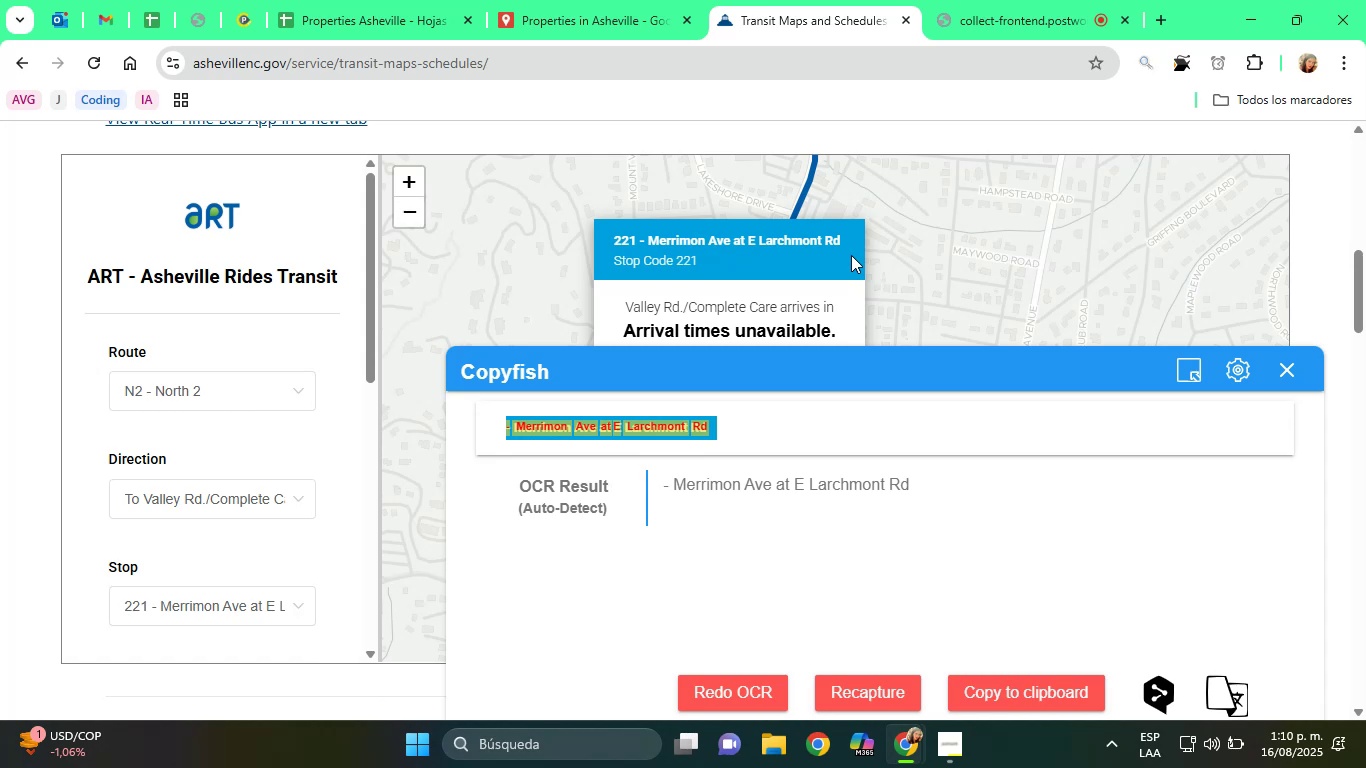 
double_click([914, 494])
 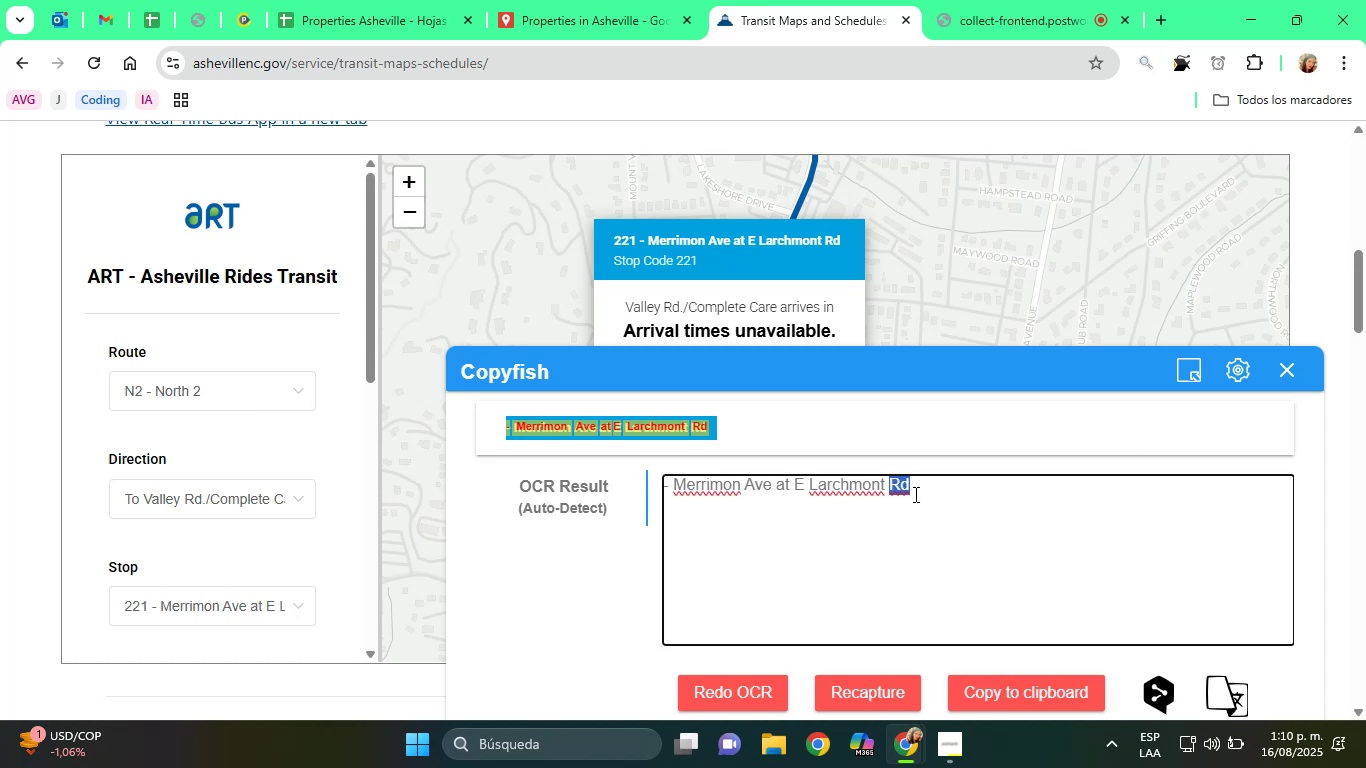 
triple_click([914, 494])
 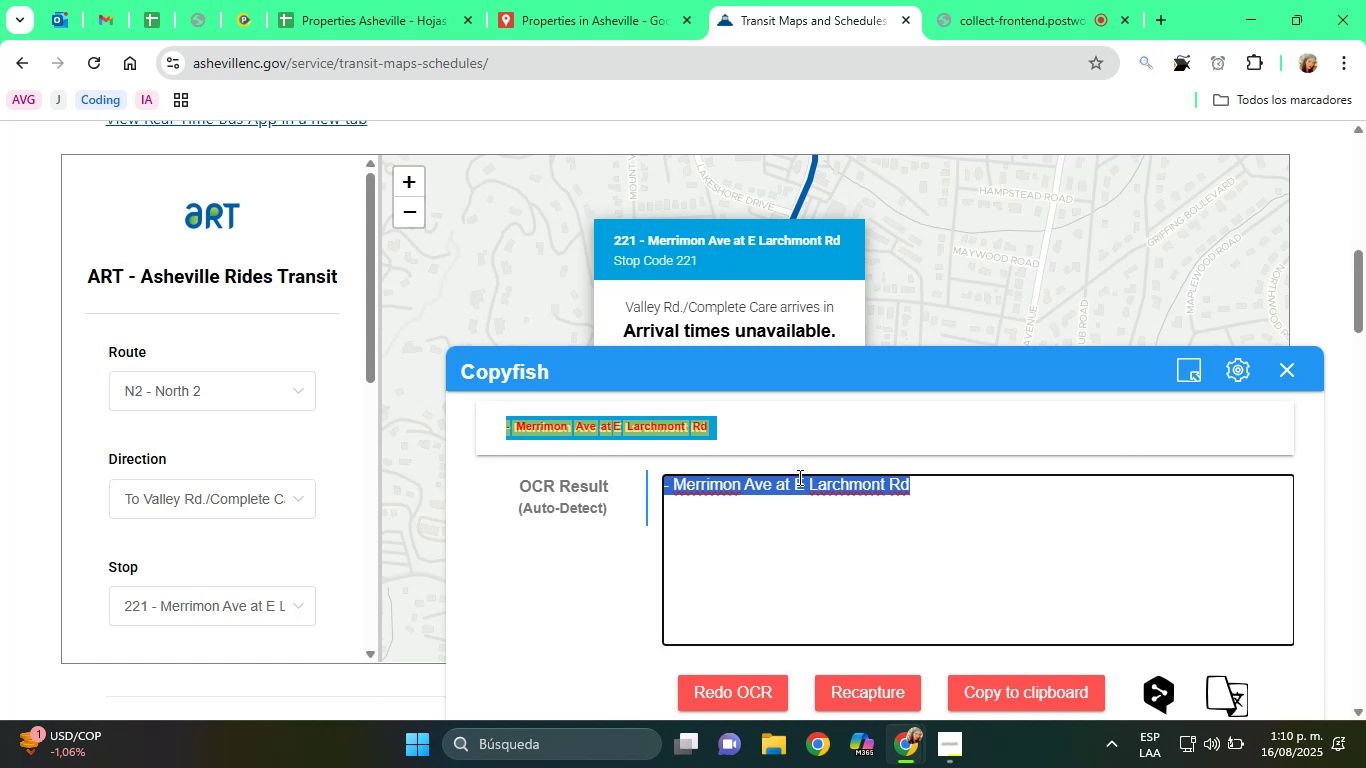 
right_click([798, 477])
 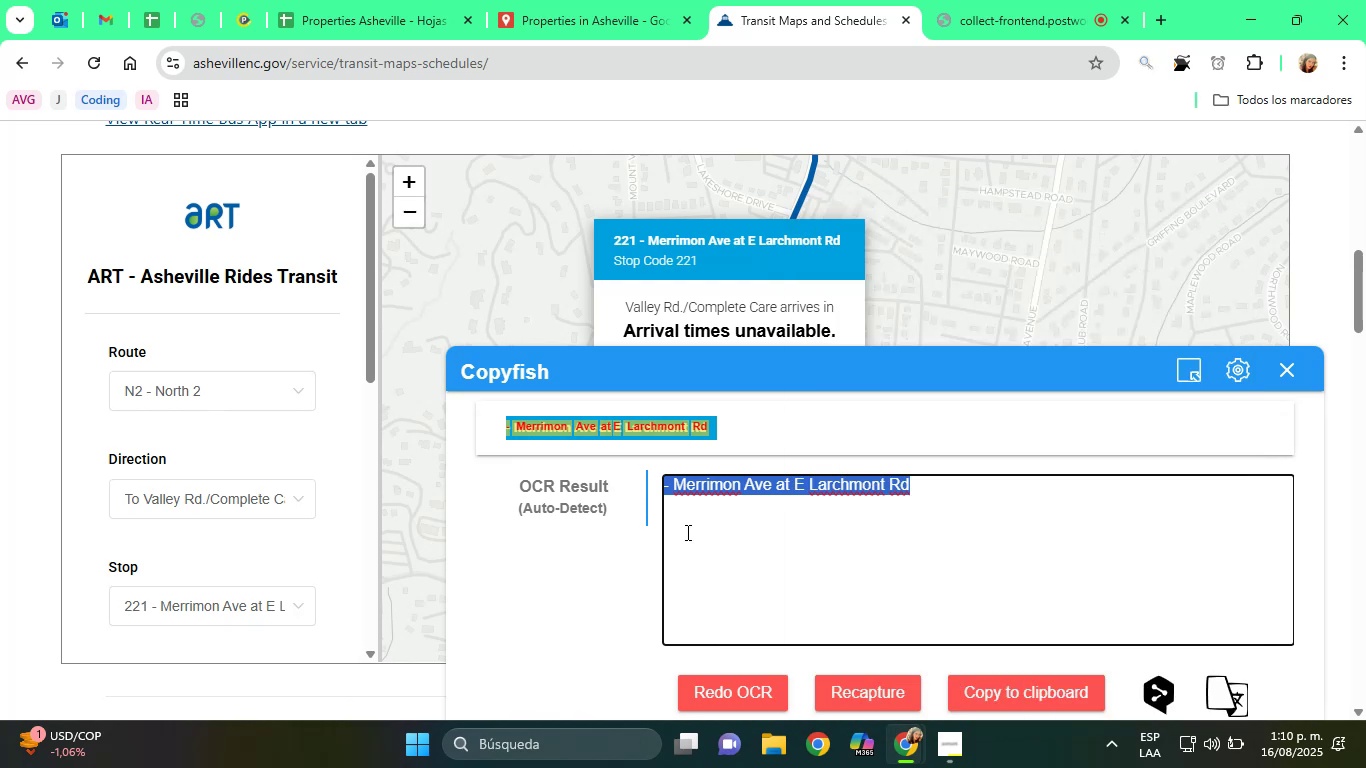 
double_click([688, 500])
 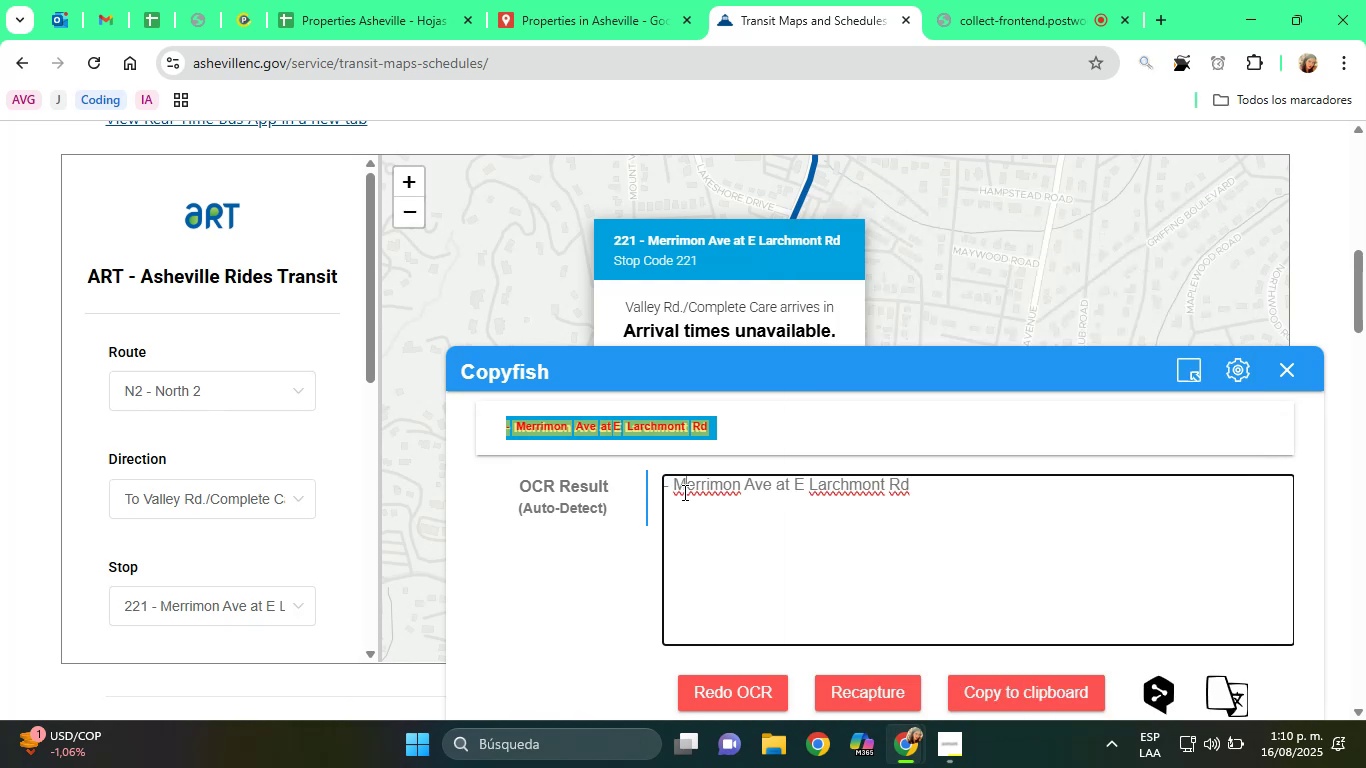 
left_click_drag(start_coordinate=[676, 489], to_coordinate=[916, 479])
 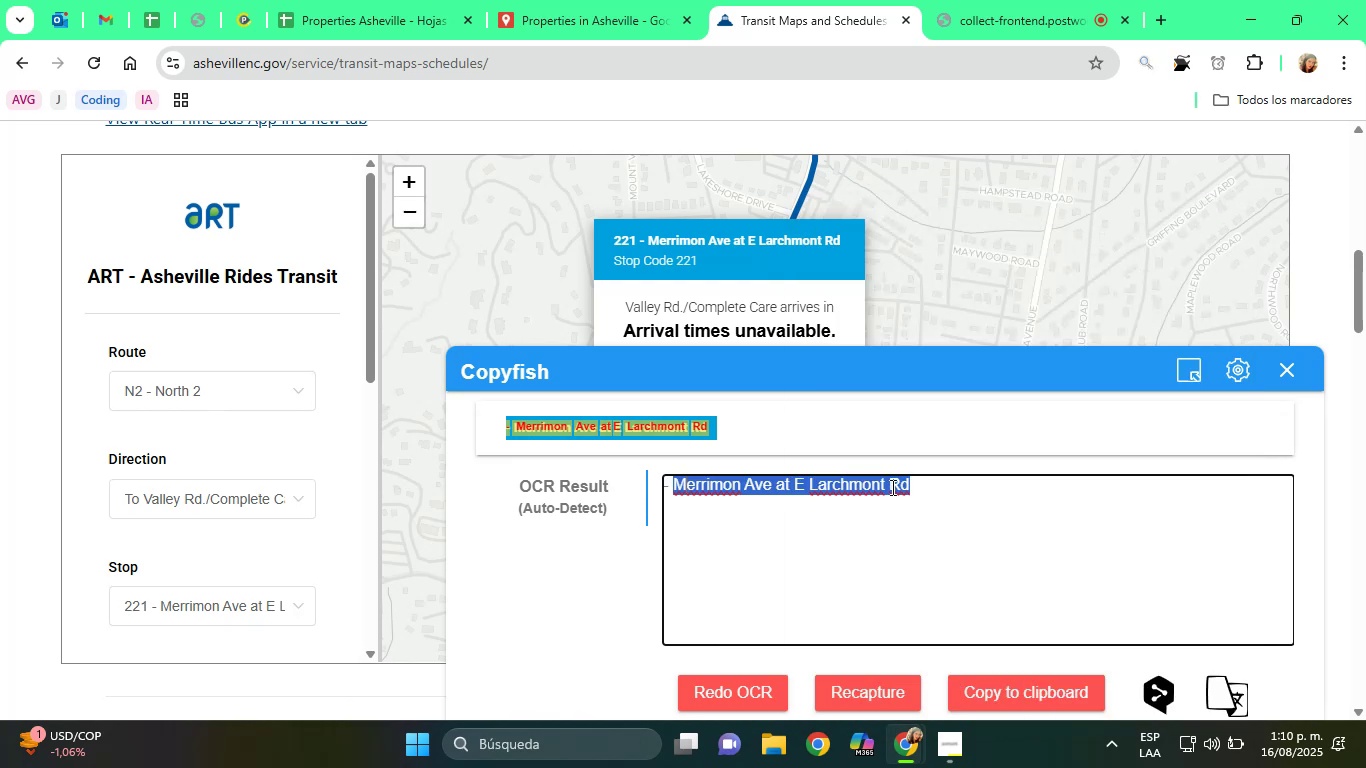 
right_click([886, 490])
 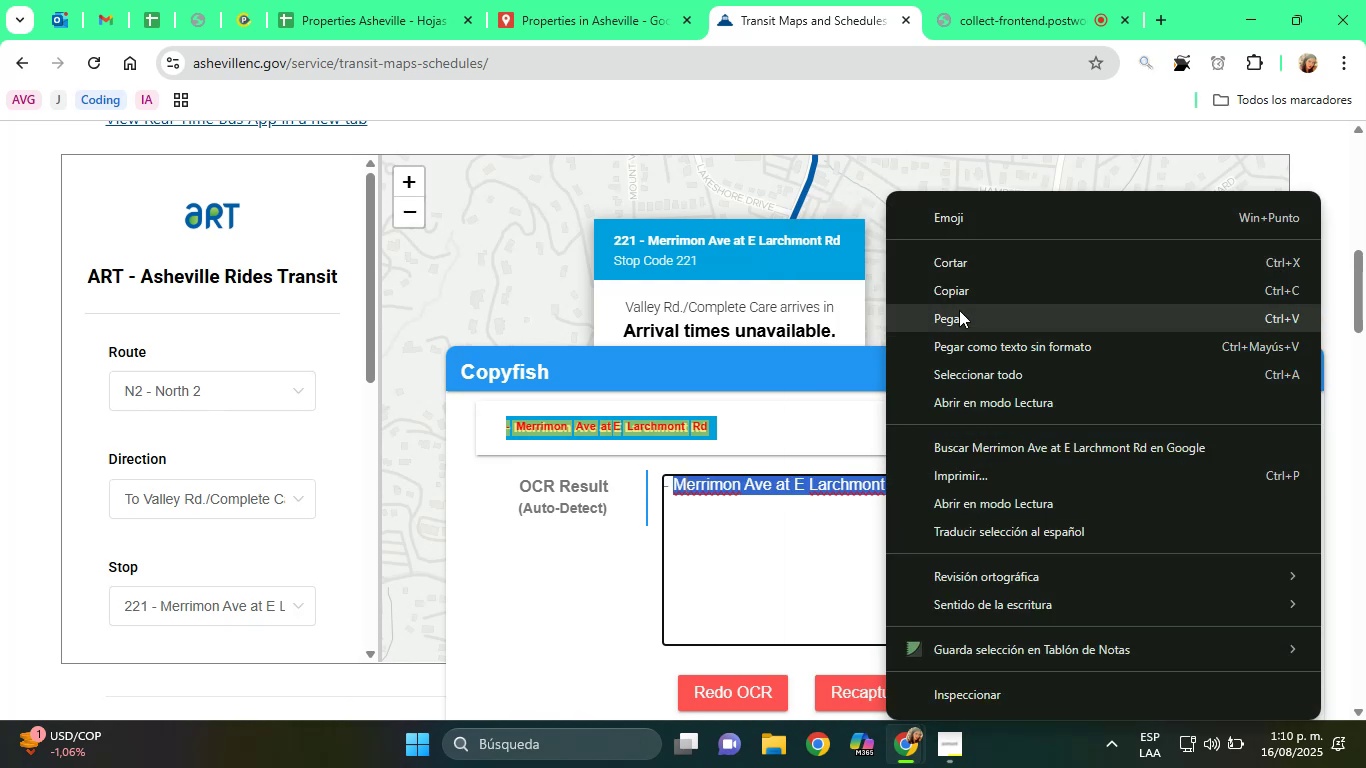 
left_click([964, 288])
 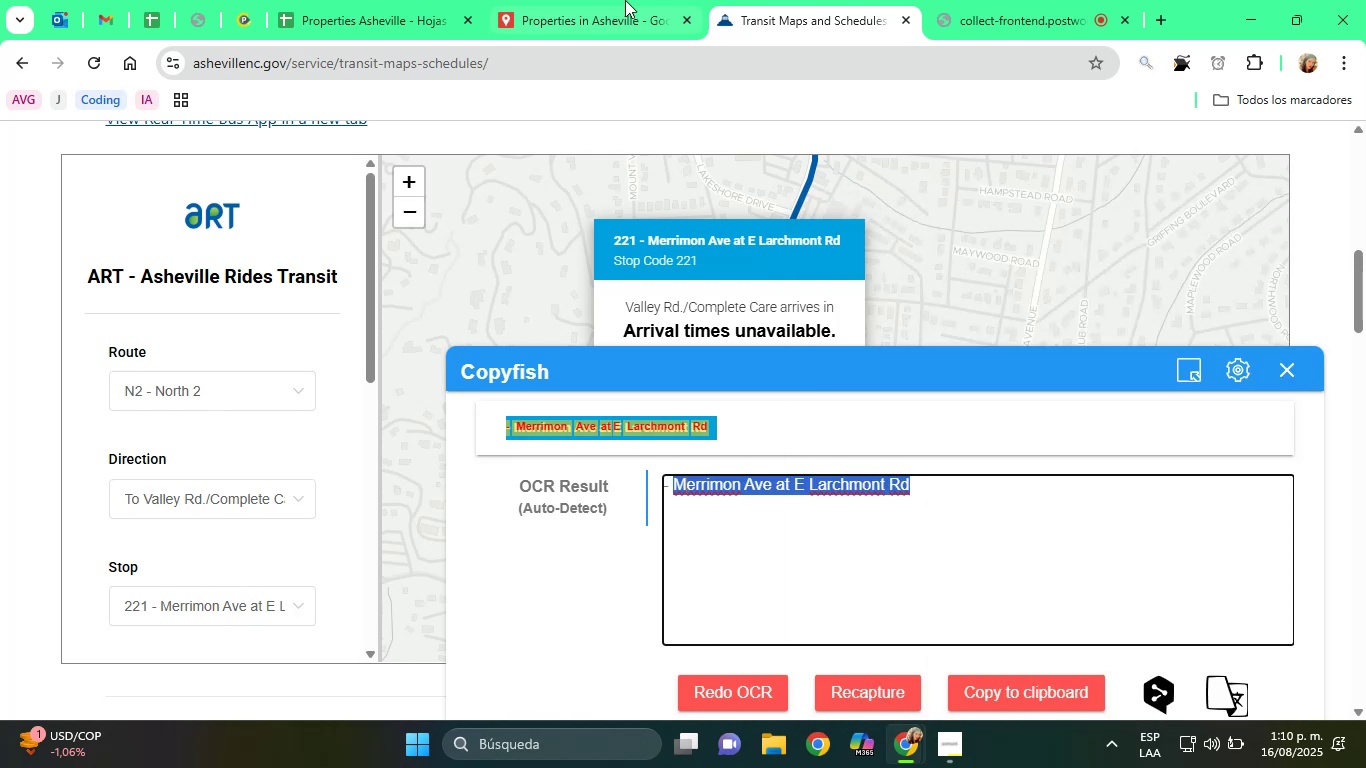 
left_click([622, 0])
 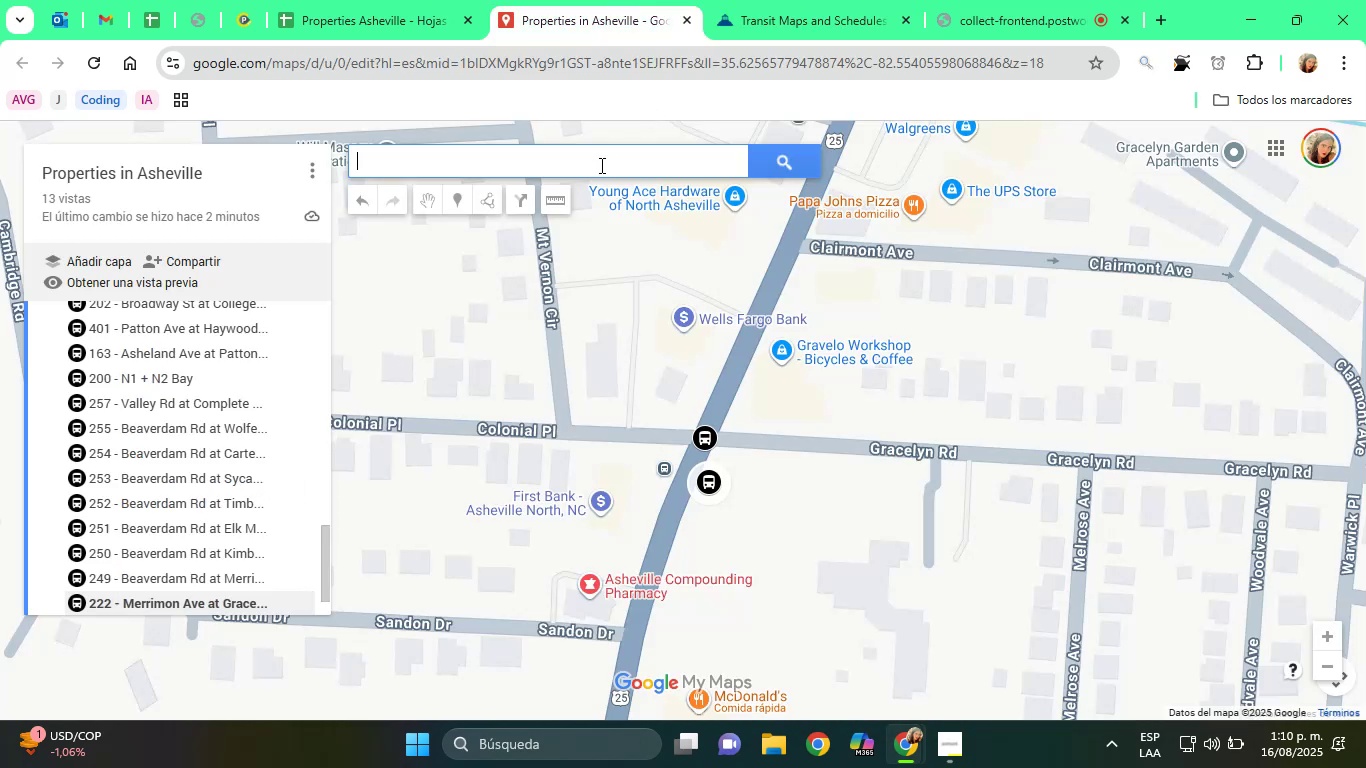 
right_click([594, 164])
 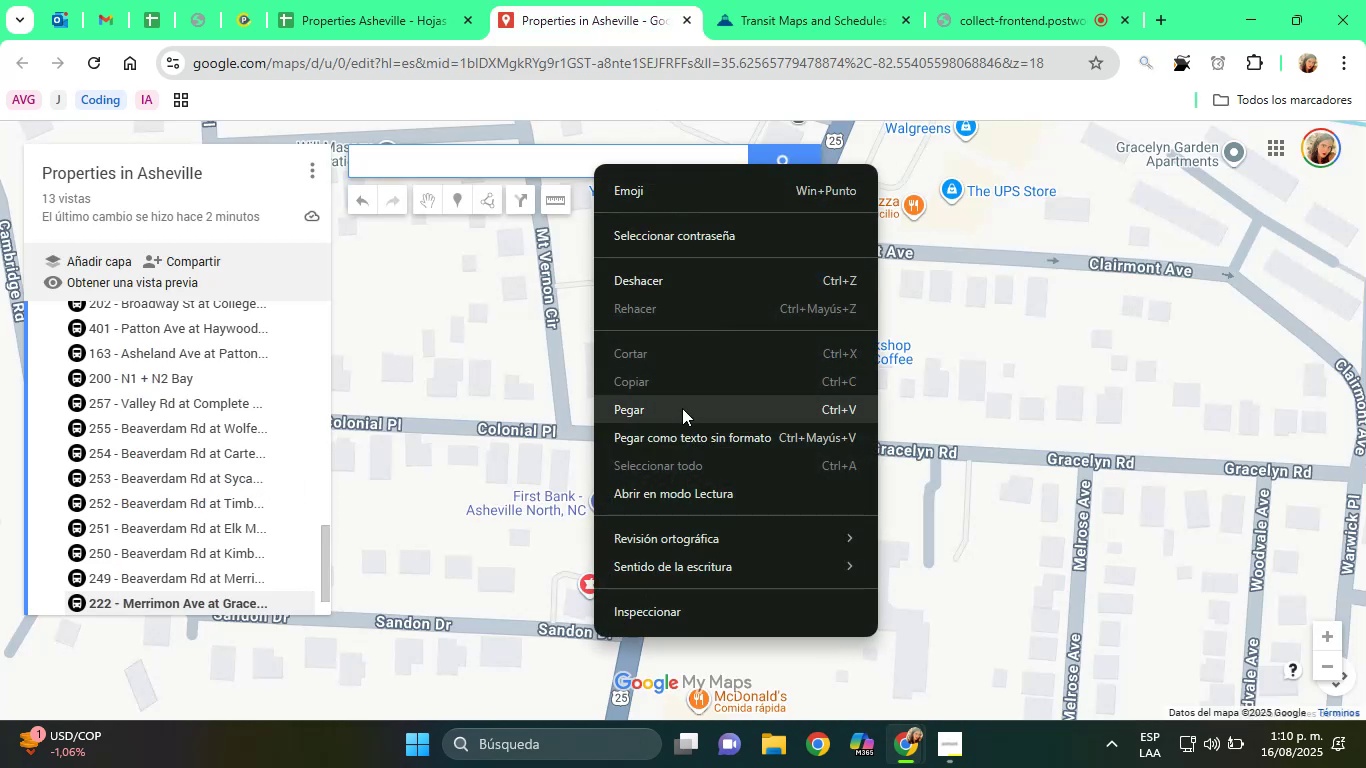 
left_click([682, 408])
 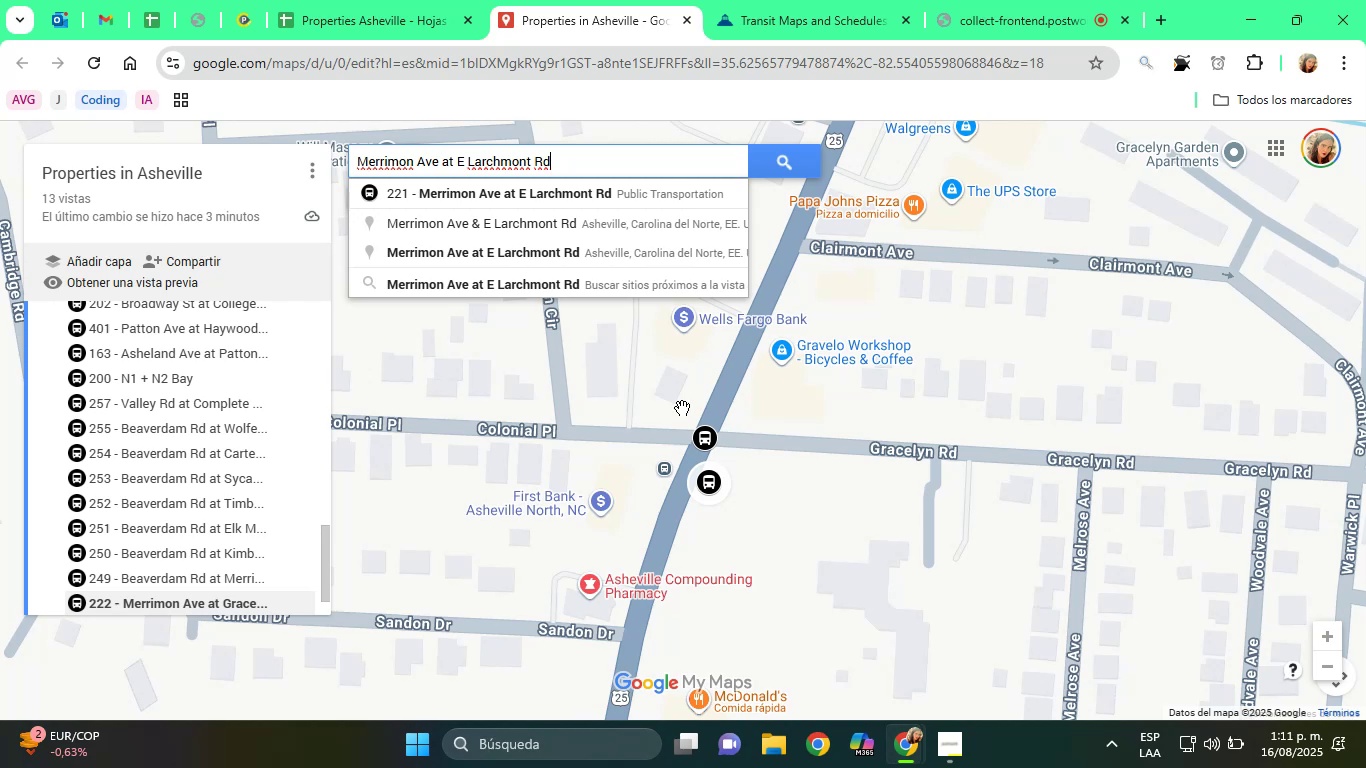 
wait(62.62)
 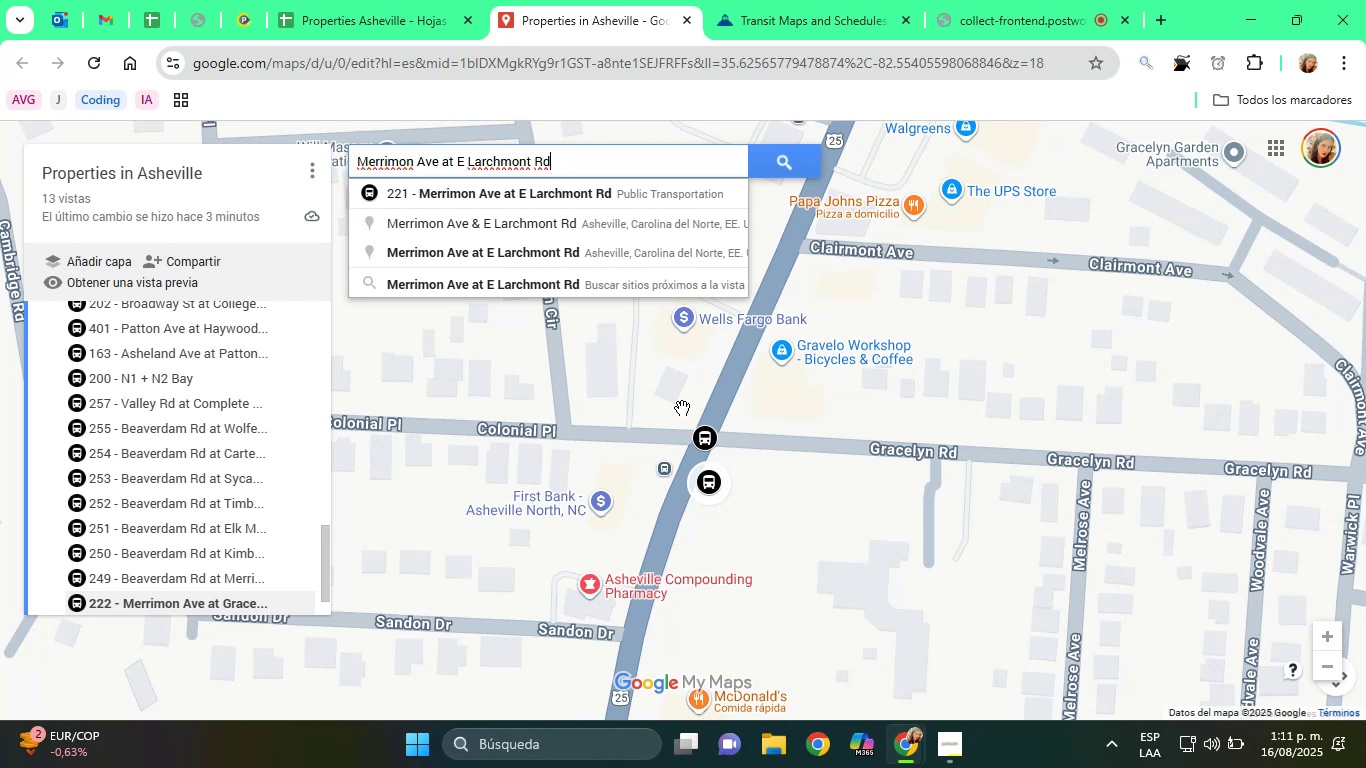 
left_click([616, 244])
 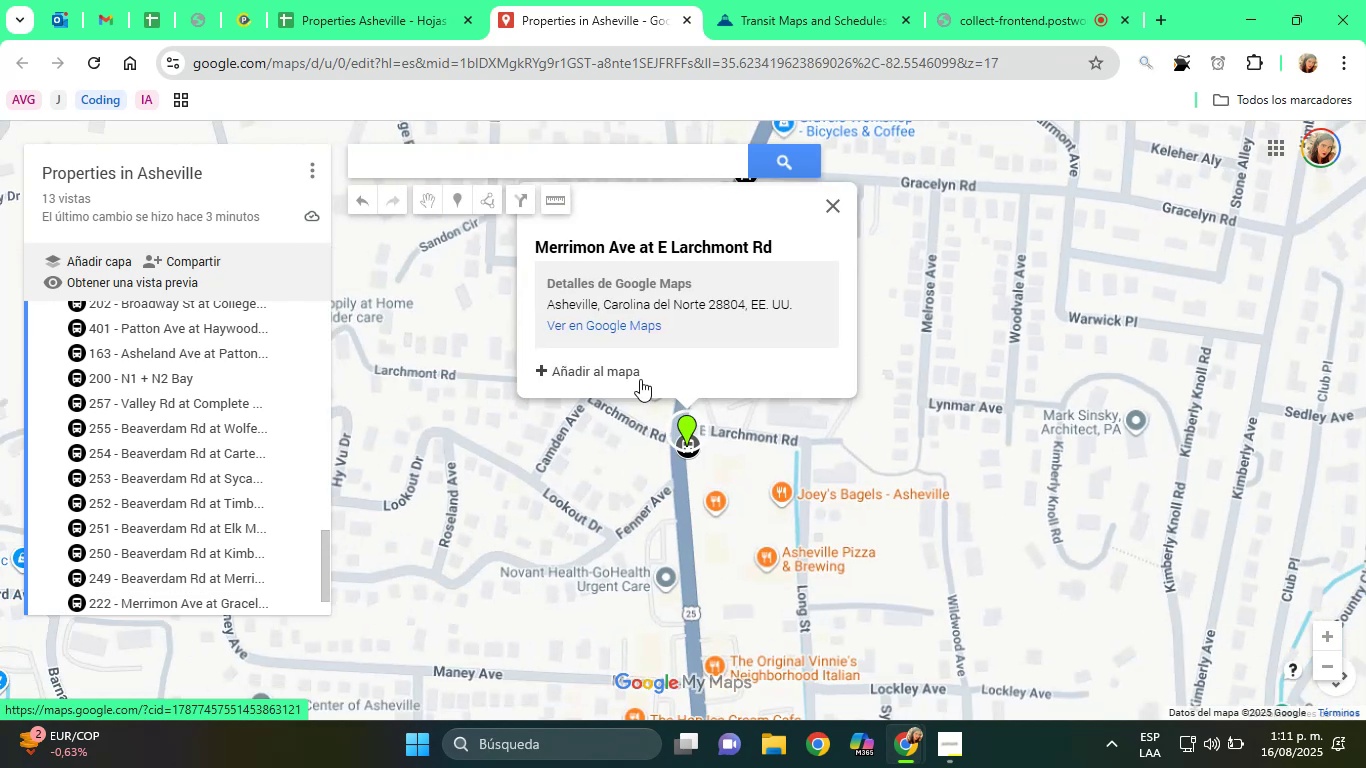 
scroll: coordinate [715, 490], scroll_direction: up, amount: 6.0
 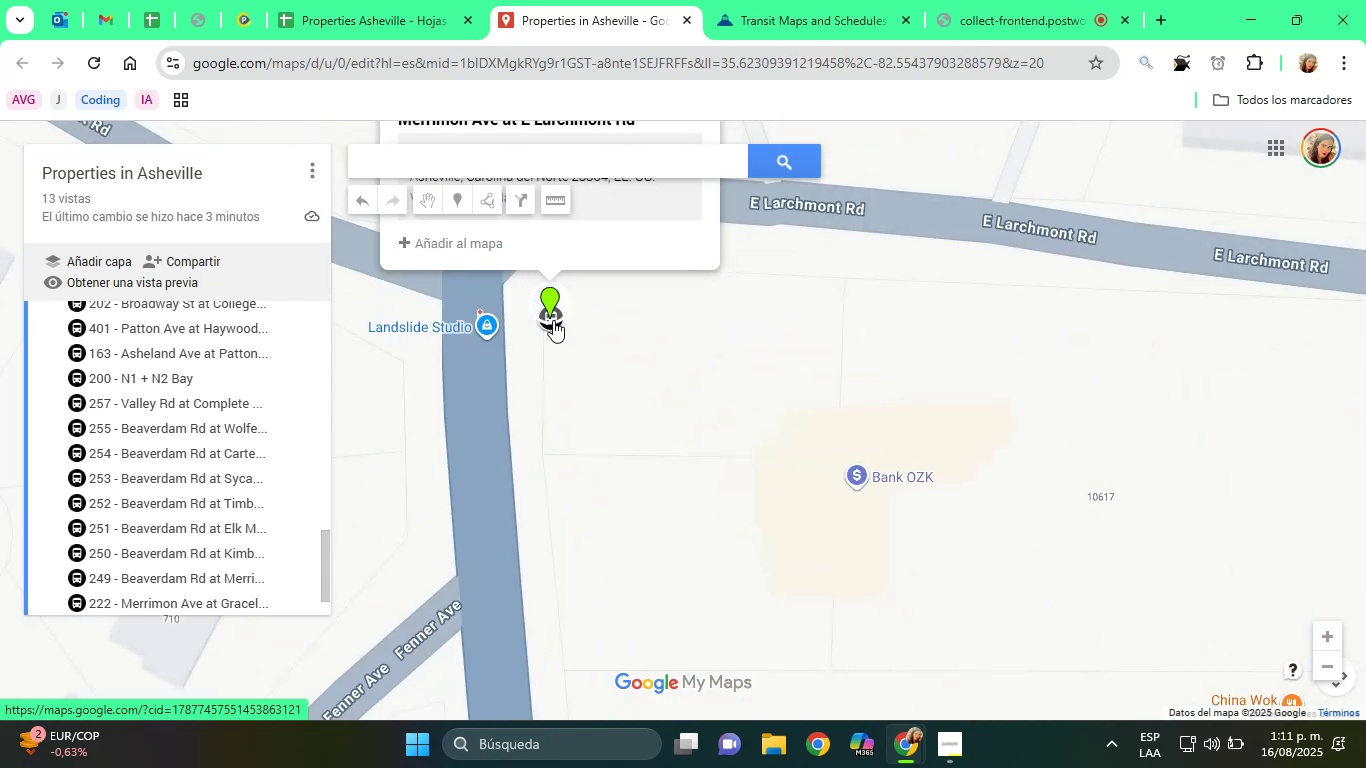 
left_click([558, 330])
 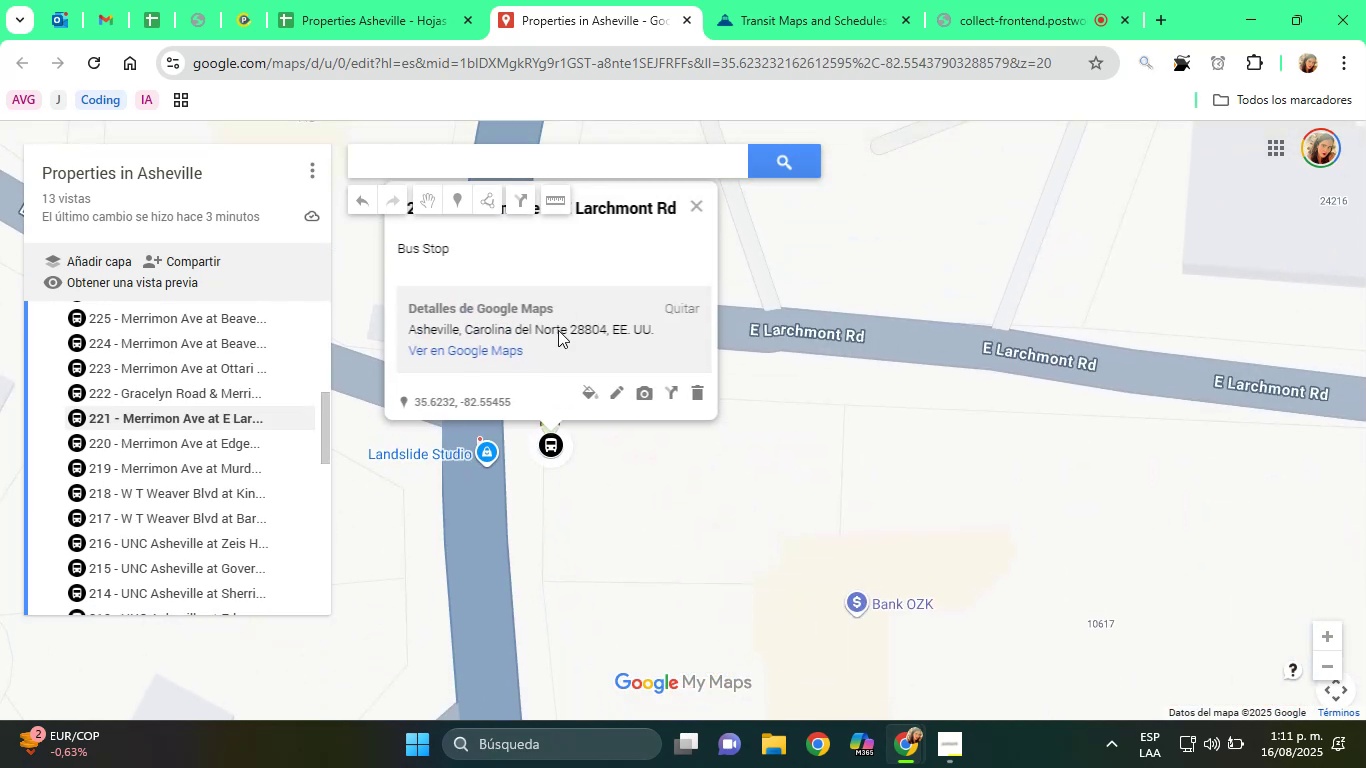 
left_click_drag(start_coordinate=[578, 330], to_coordinate=[629, 368])
 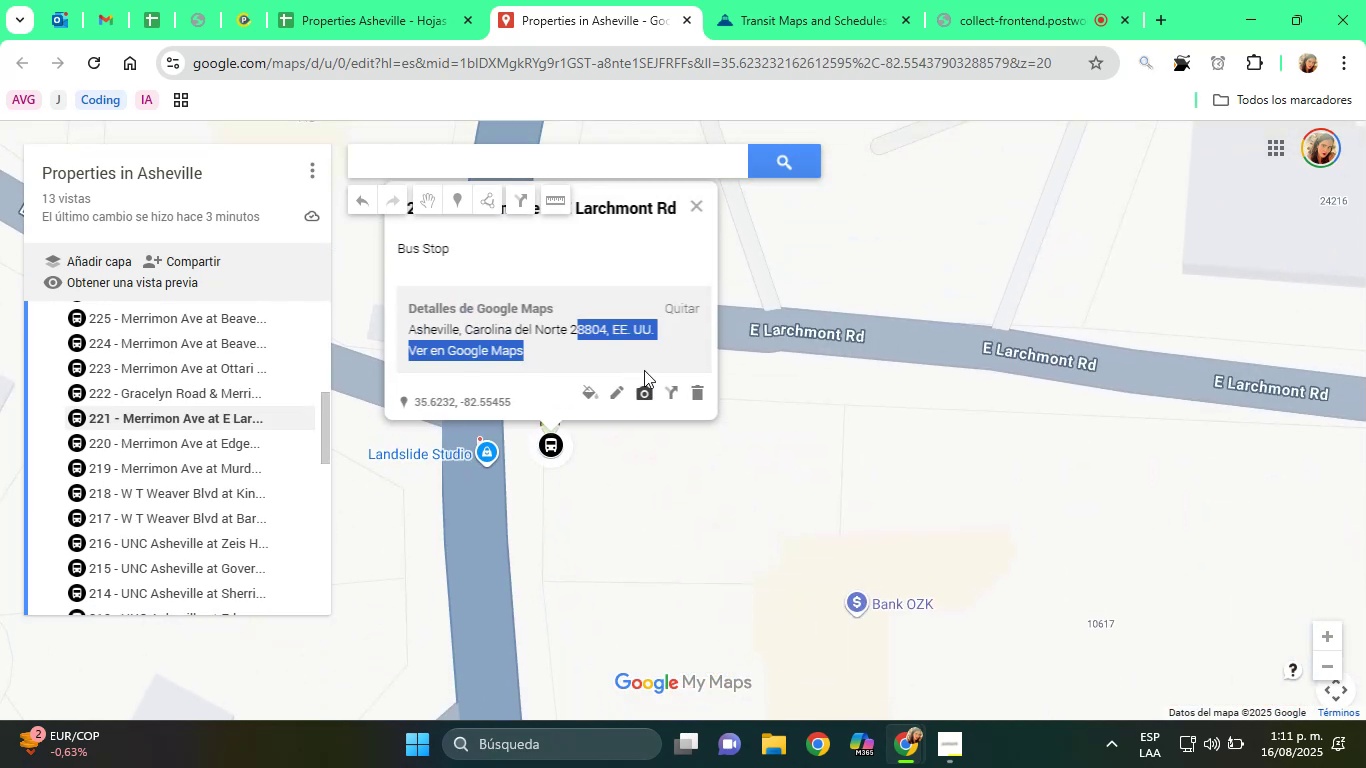 
left_click_drag(start_coordinate=[597, 284], to_coordinate=[647, 337])
 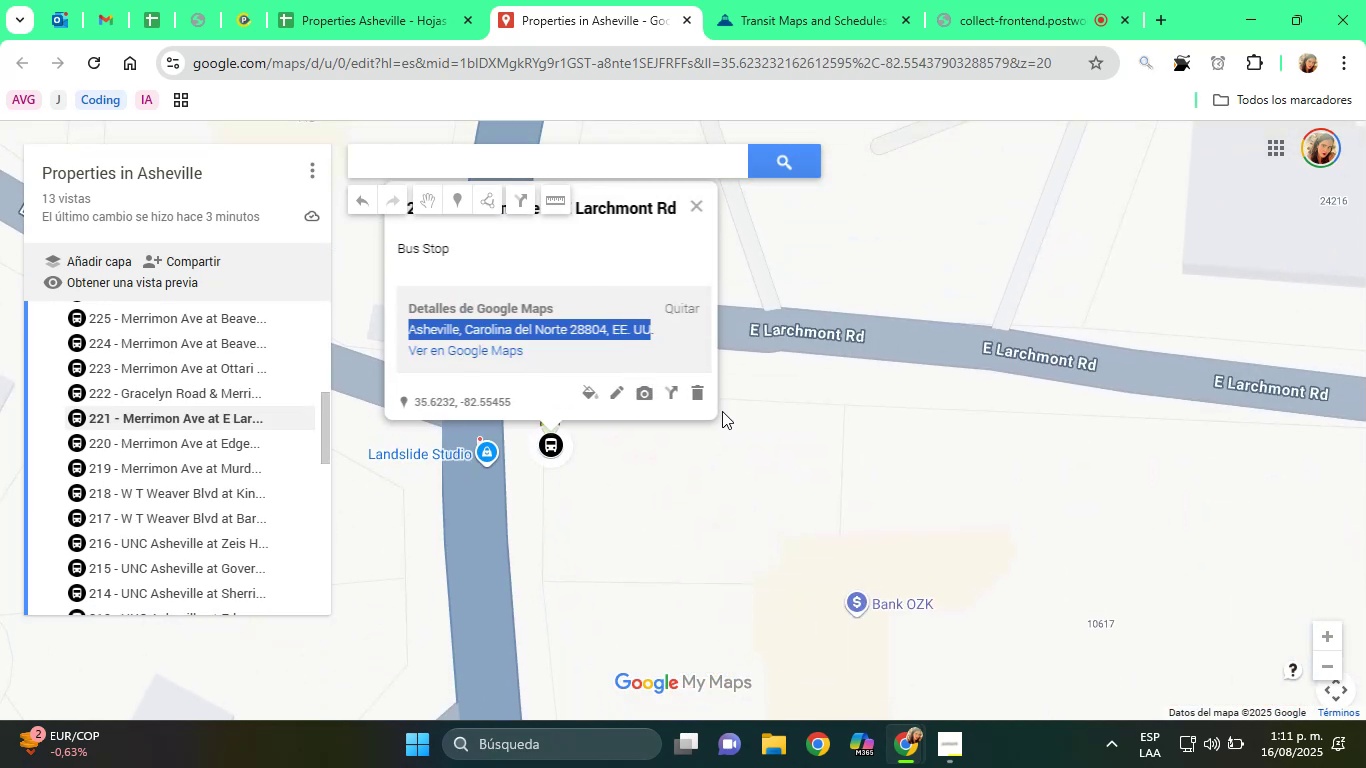 
left_click([748, 448])
 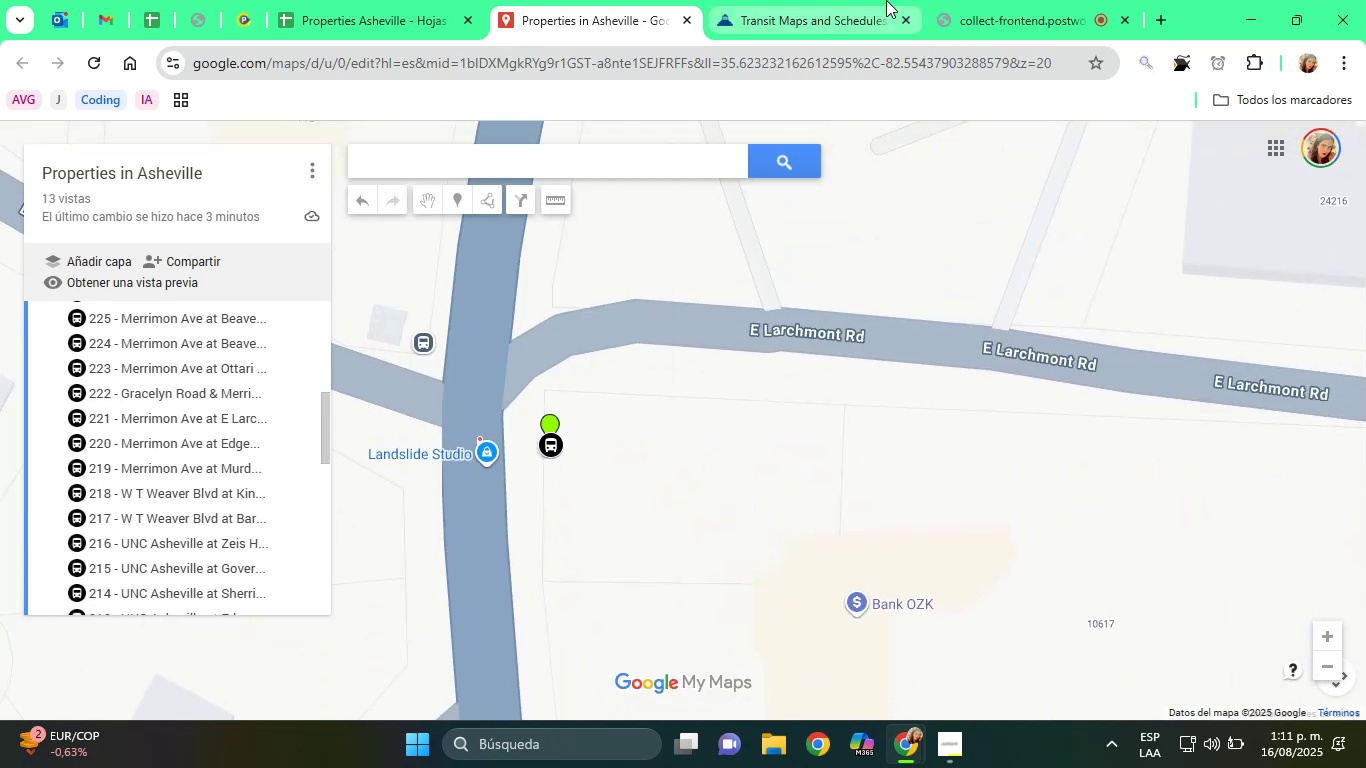 
left_click([885, 0])
 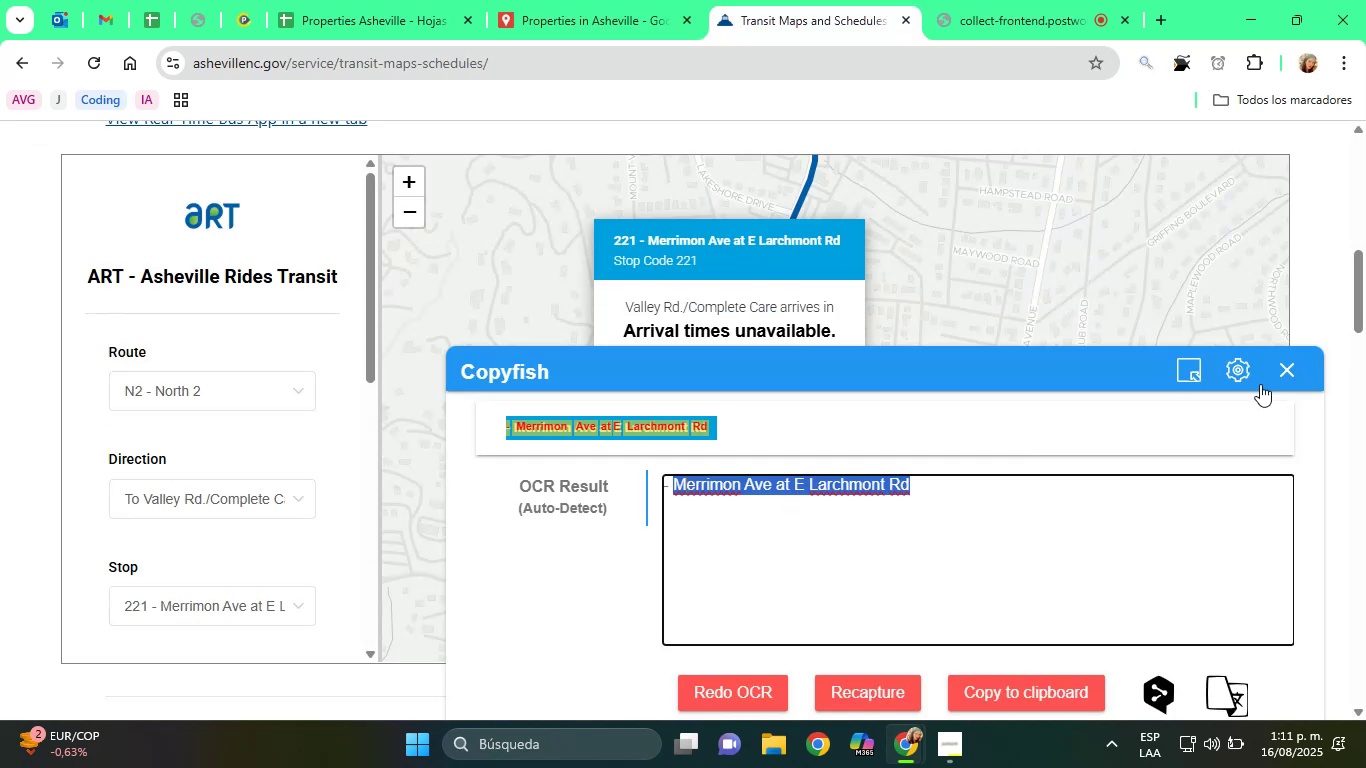 
left_click([1299, 376])
 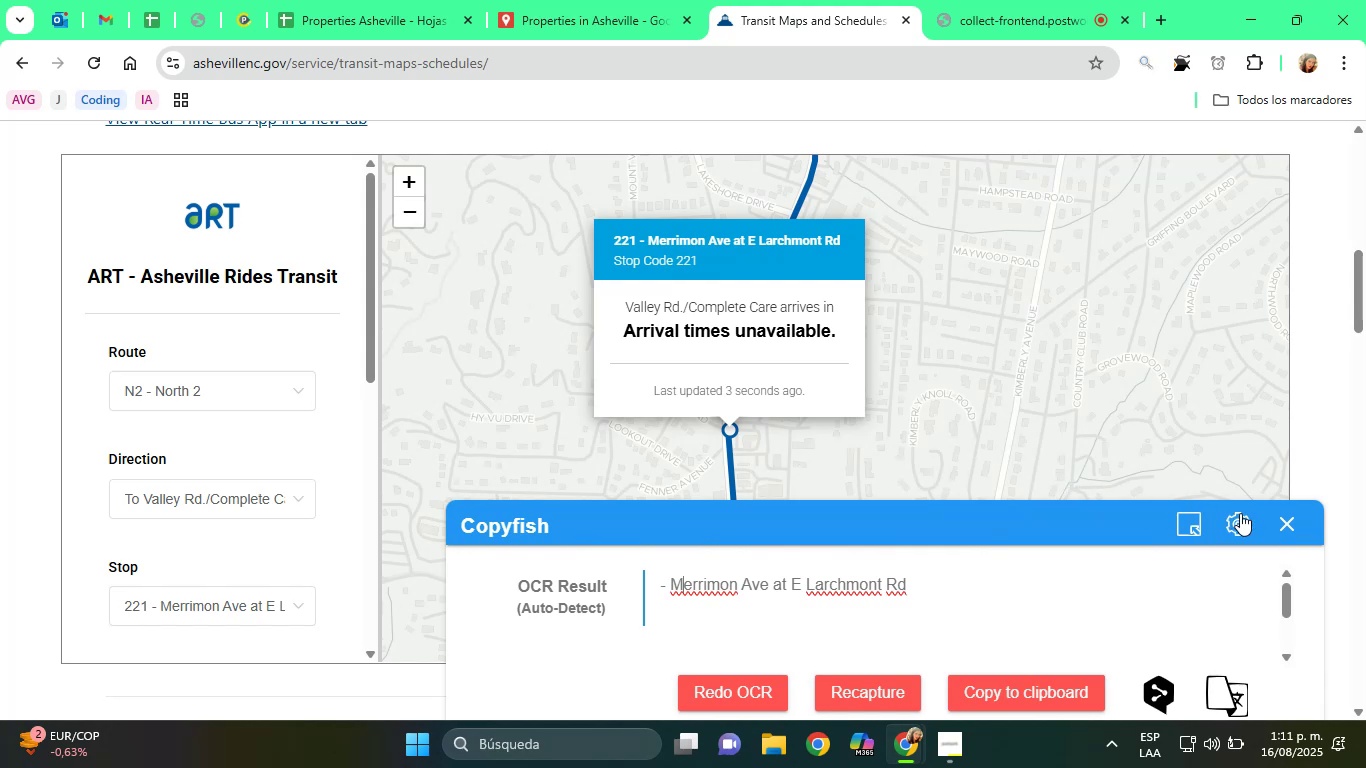 
left_click([1280, 516])
 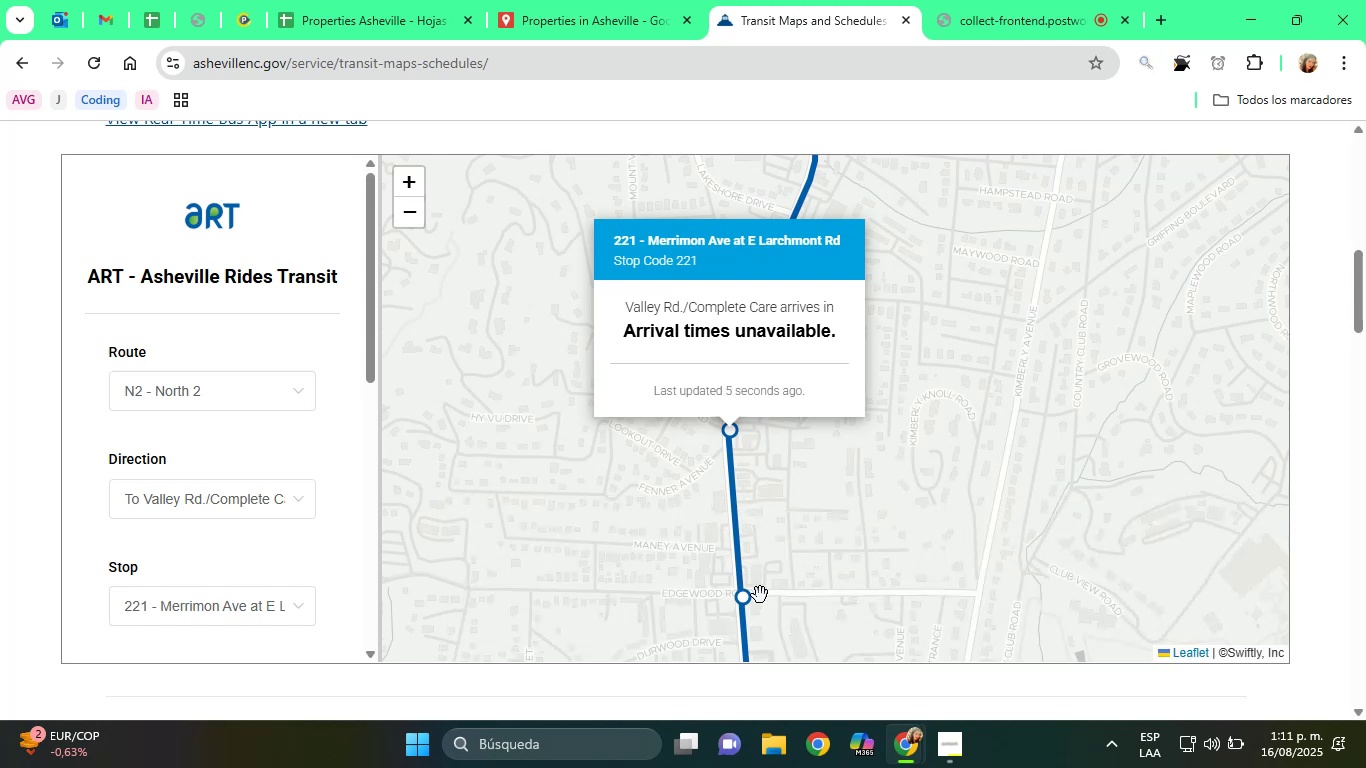 
left_click([750, 599])
 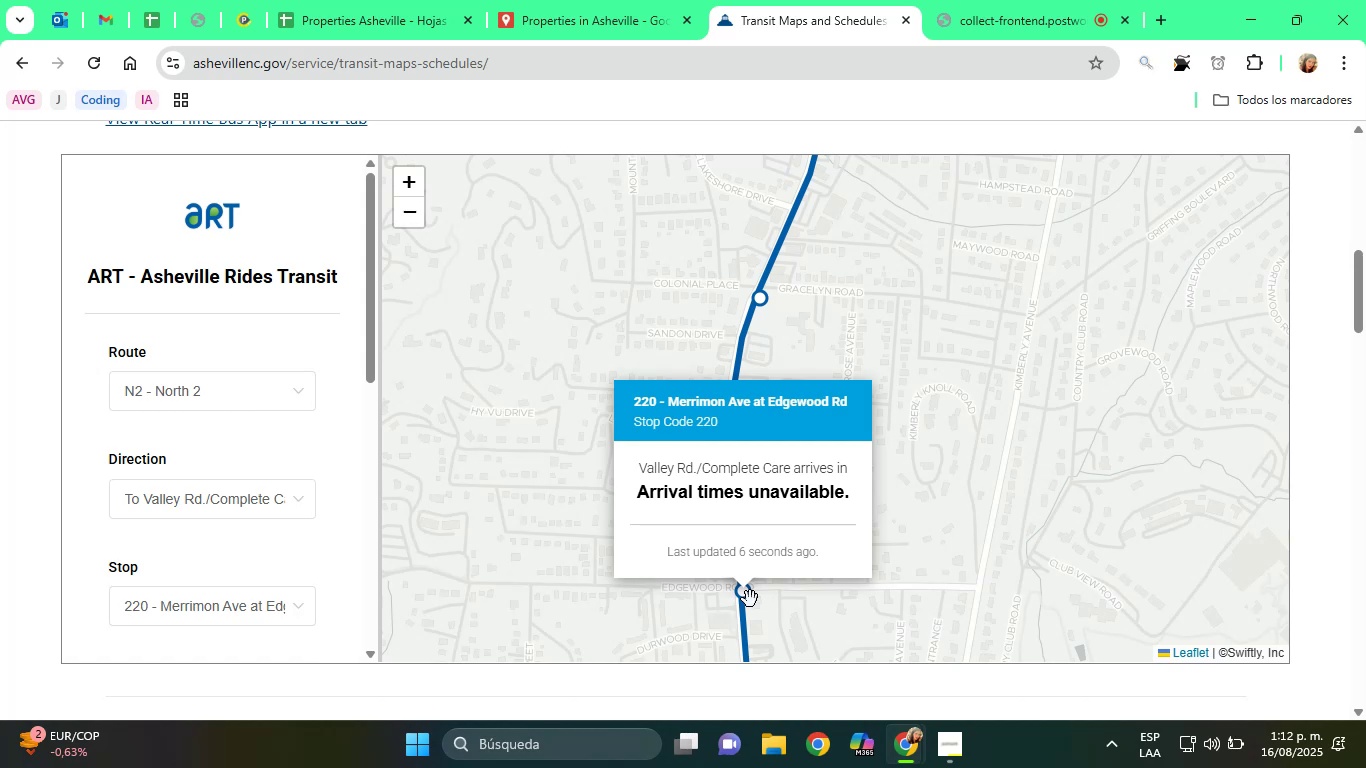 
wait(22.04)
 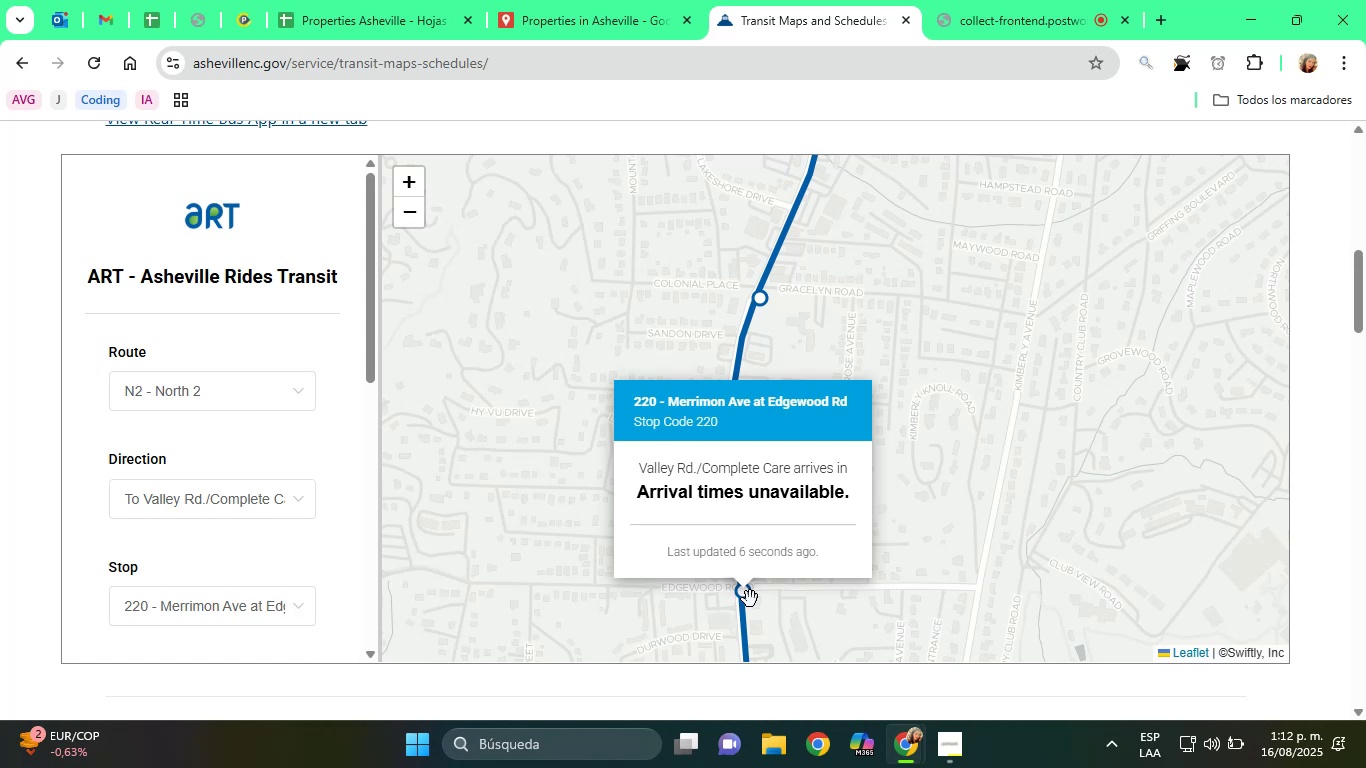 
left_click([1178, 66])
 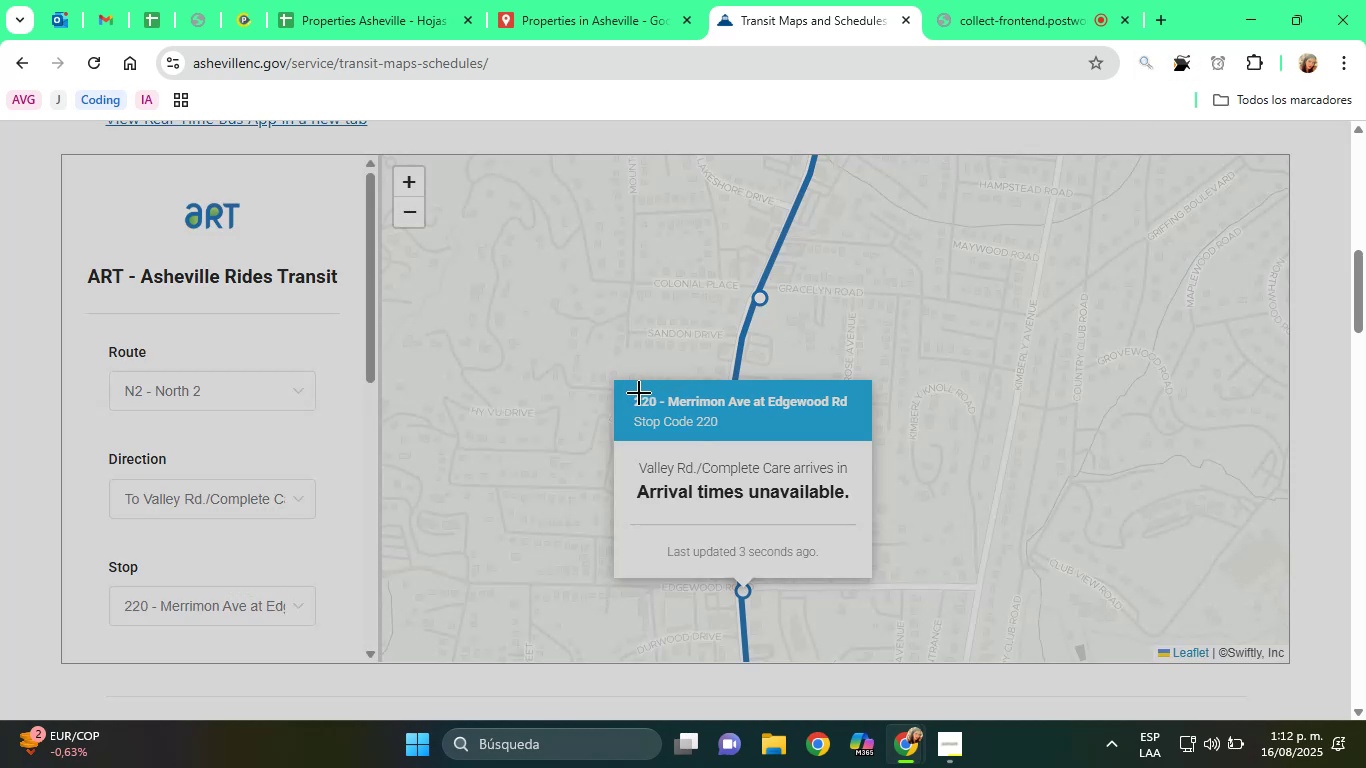 
left_click_drag(start_coordinate=[659, 390], to_coordinate=[857, 417])
 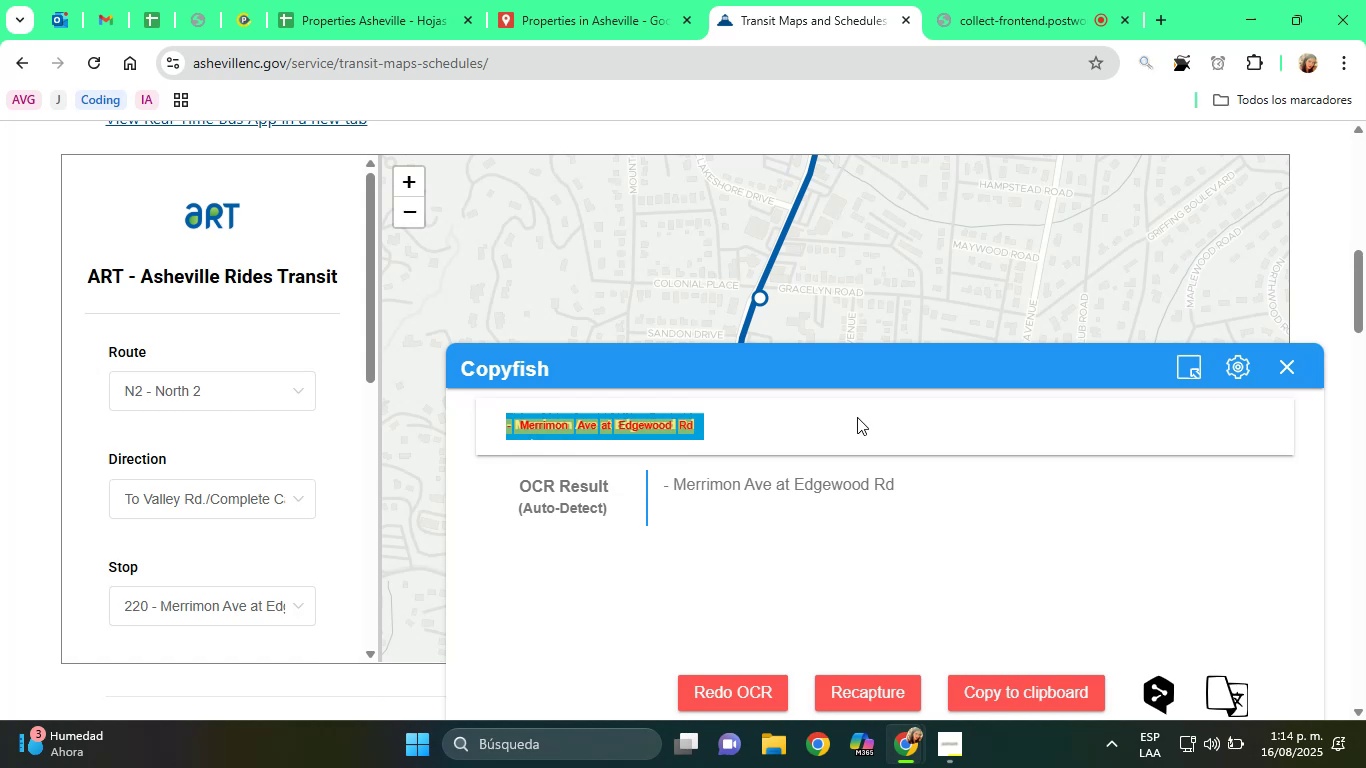 
wait(116.09)
 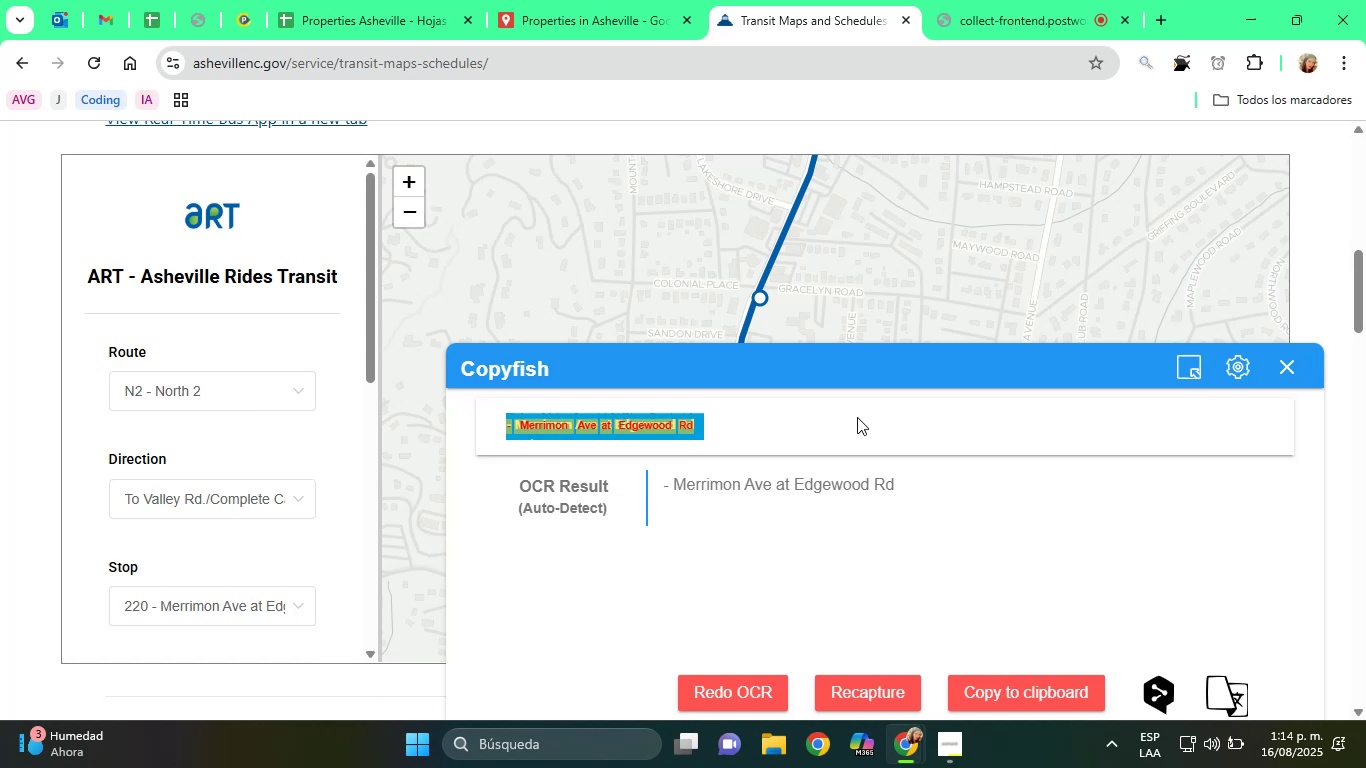 
left_click_drag(start_coordinate=[945, 470], to_coordinate=[800, 496])
 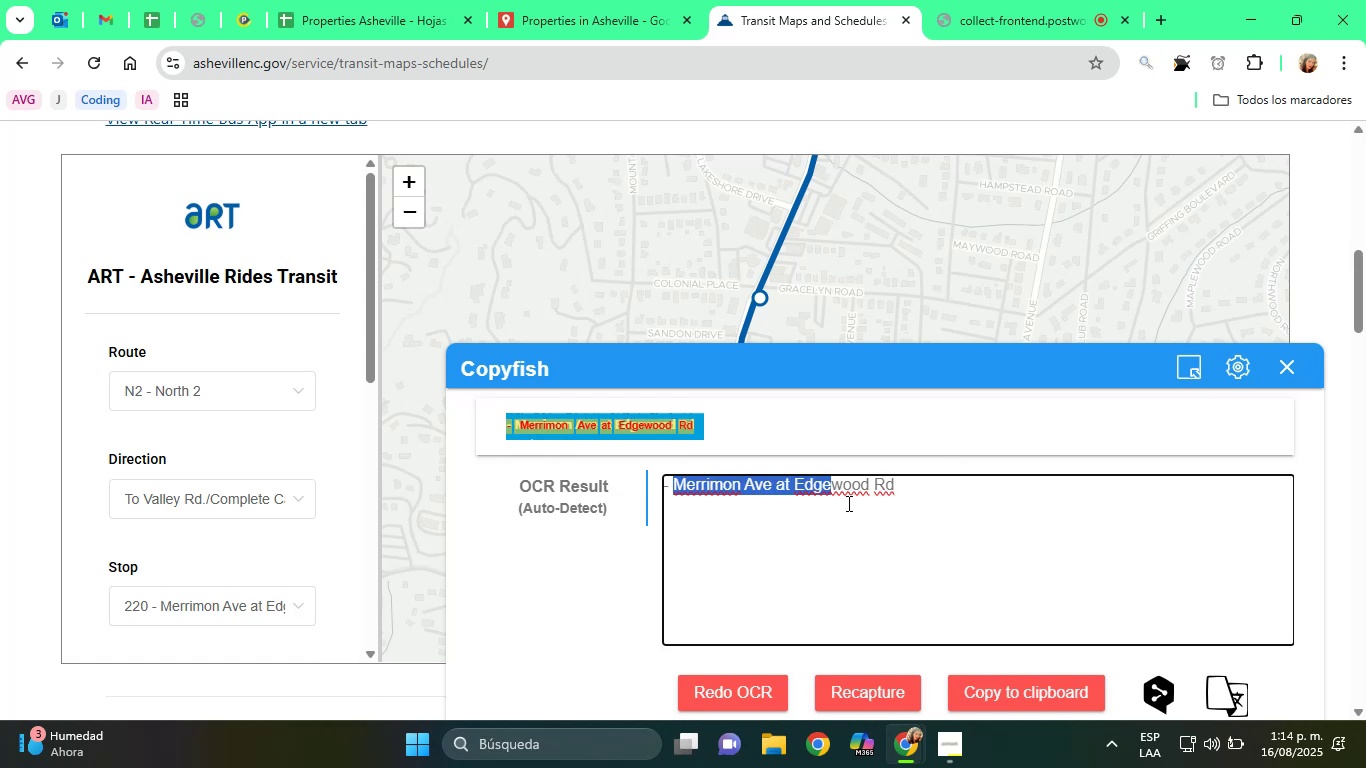 
left_click_drag(start_coordinate=[941, 511], to_coordinate=[913, 493])
 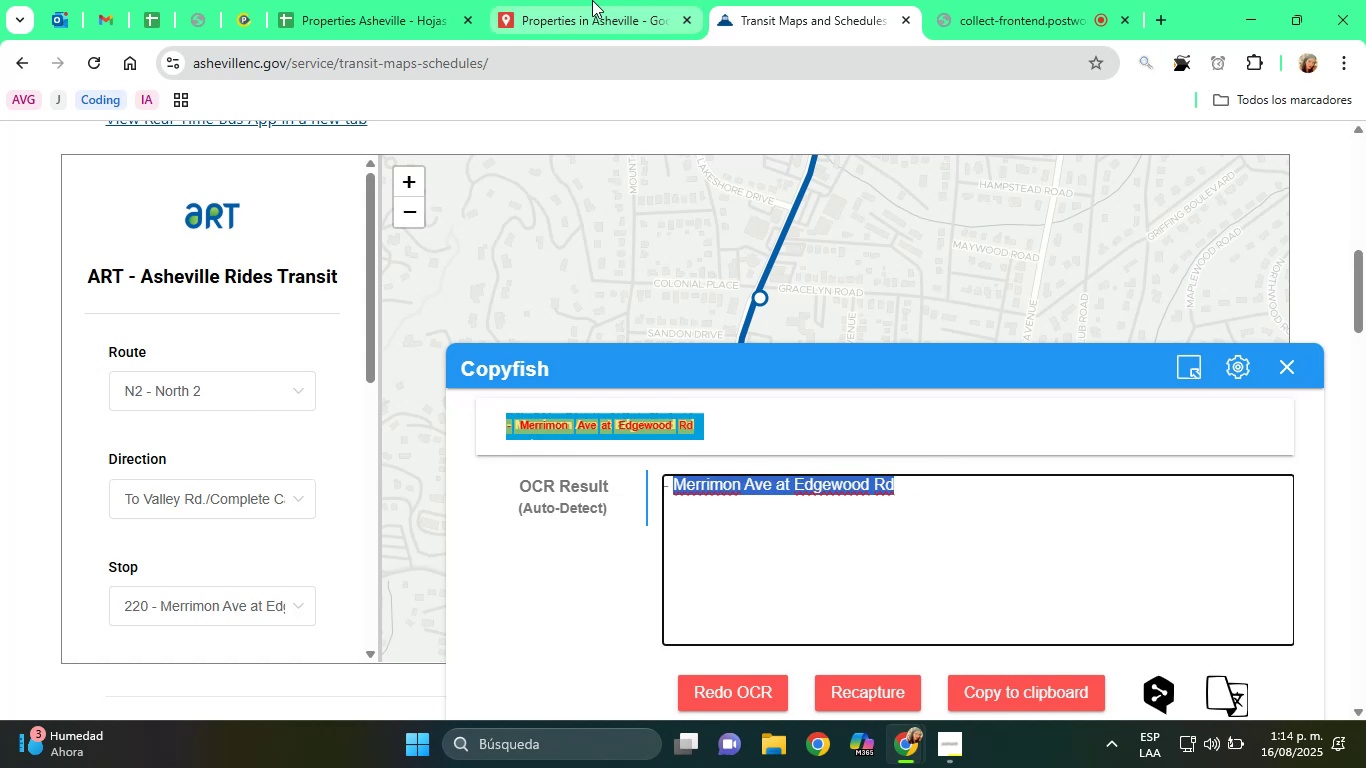 
key(Control+C)
 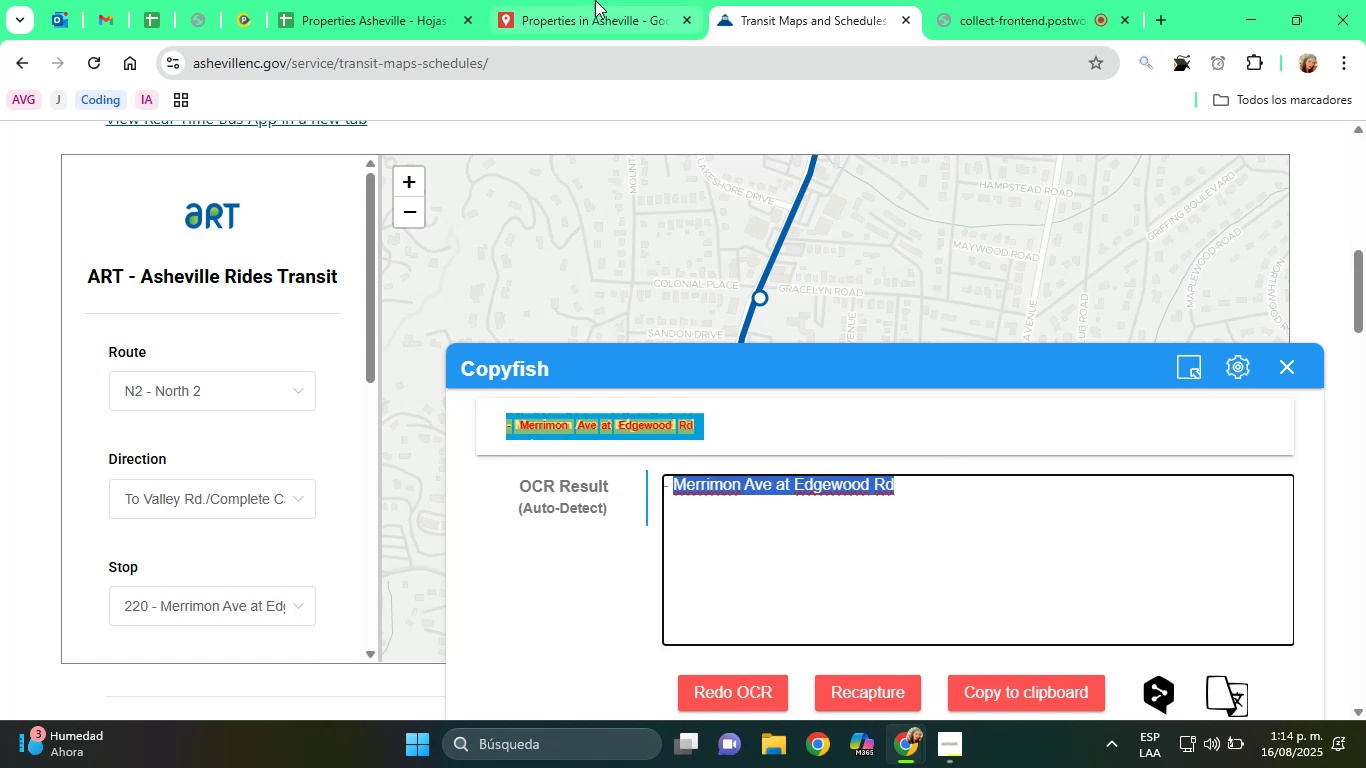 
left_click([592, 0])
 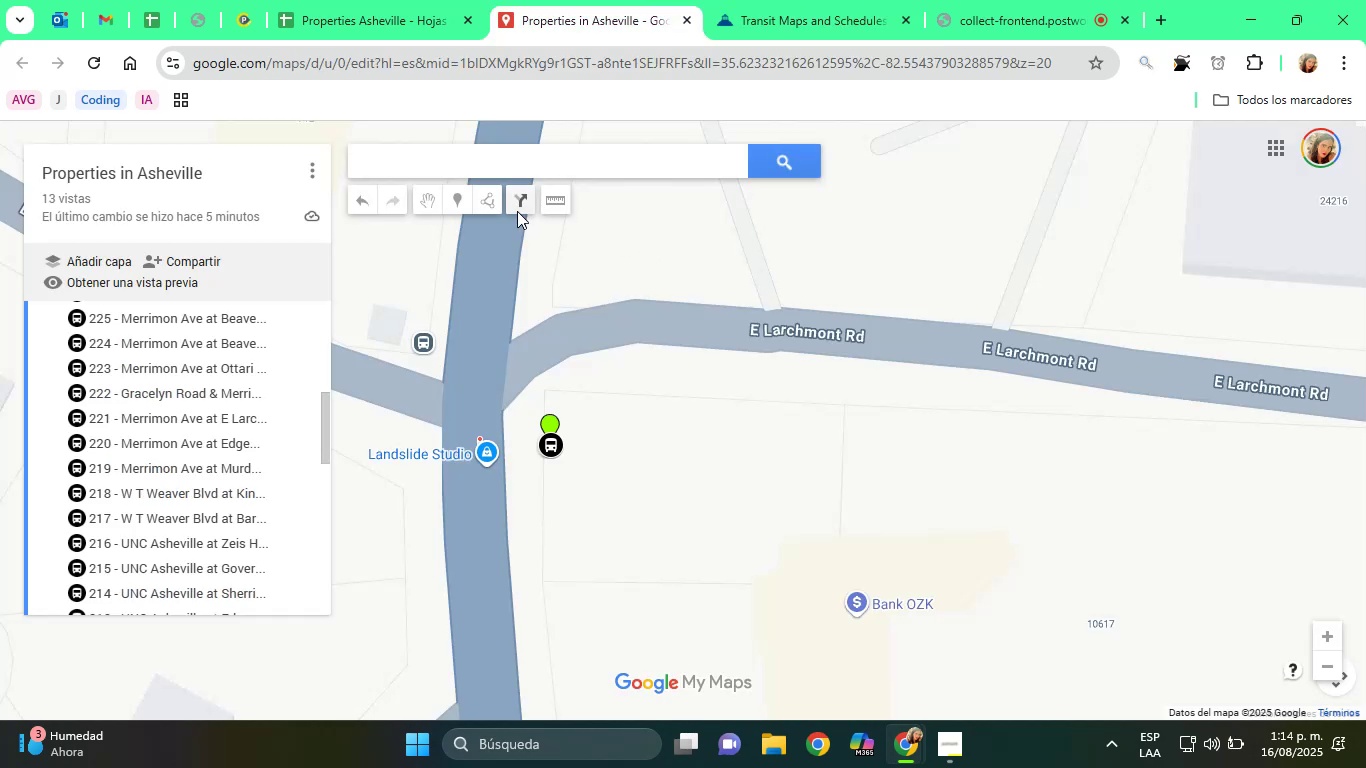 
left_click([445, 165])
 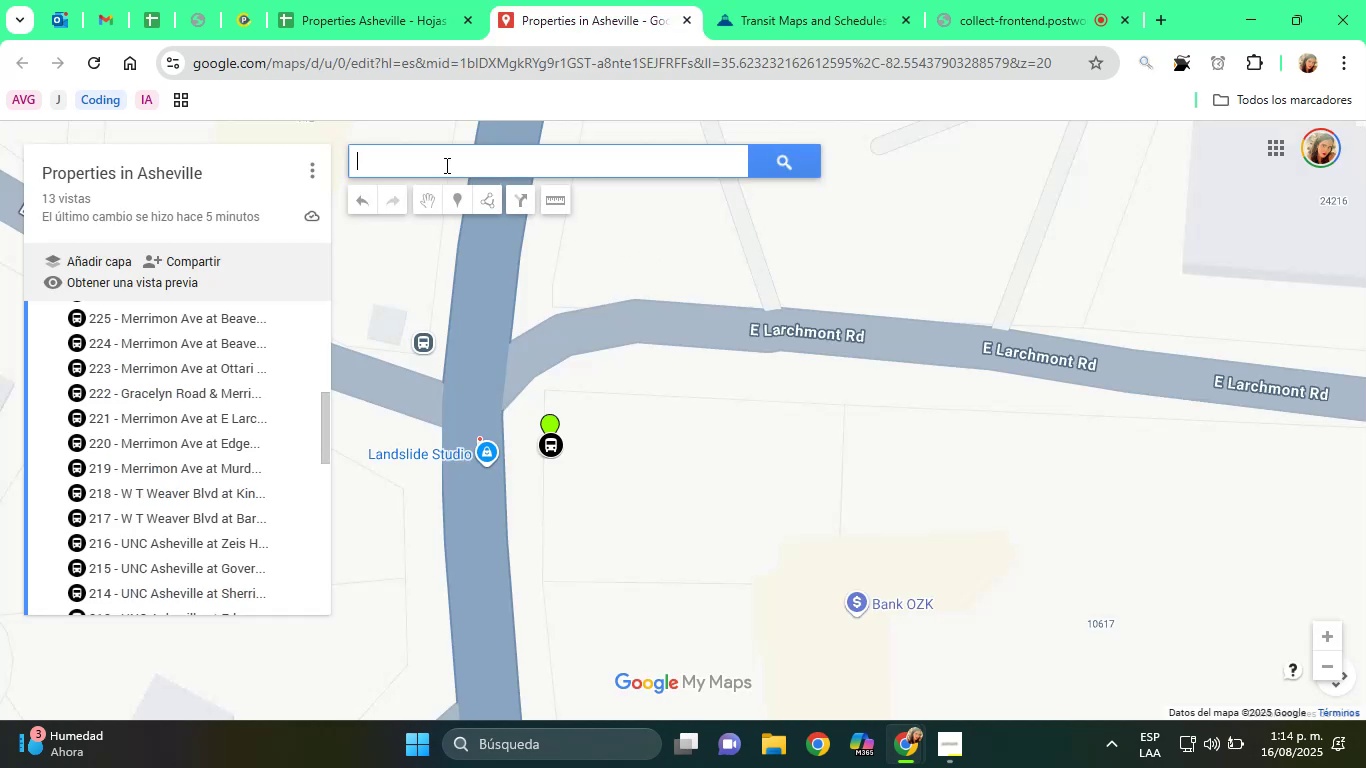 
key(Control+ControlLeft)
 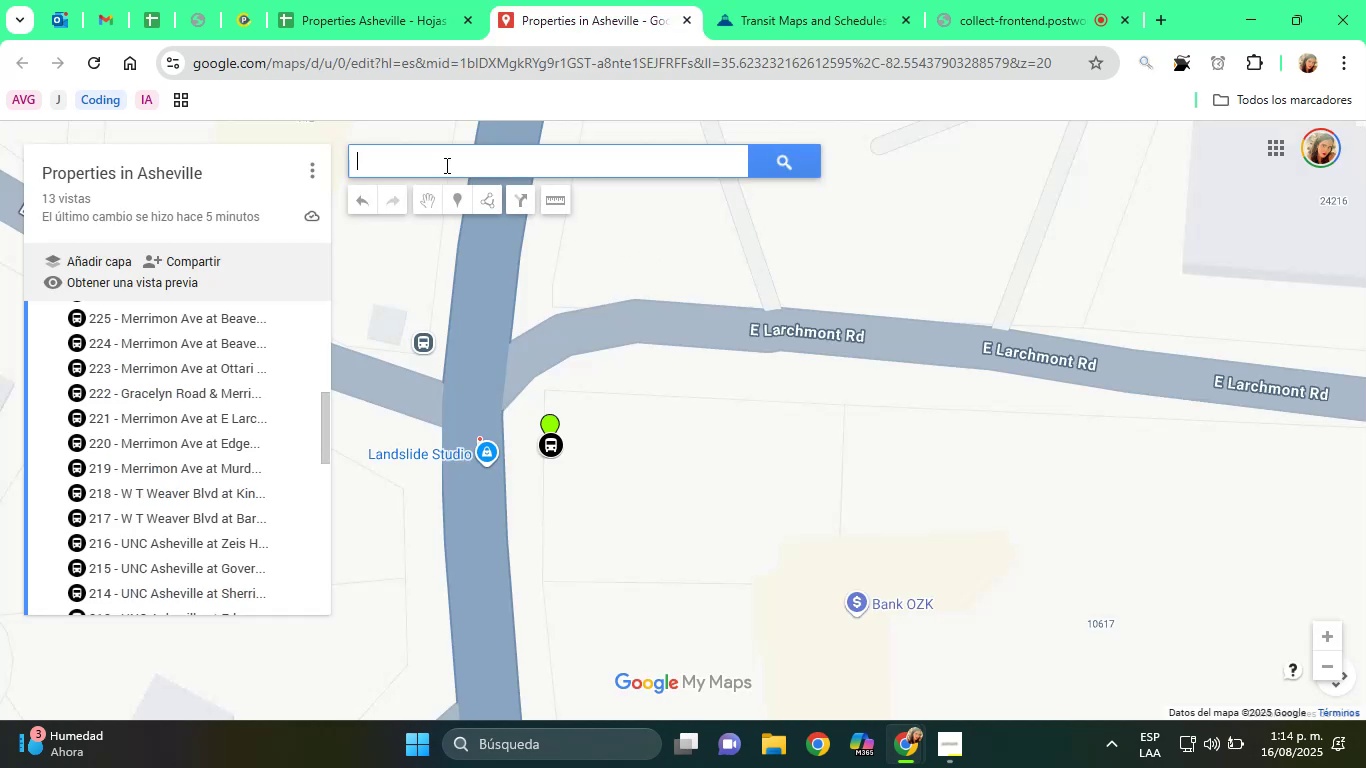 
key(Control+V)
 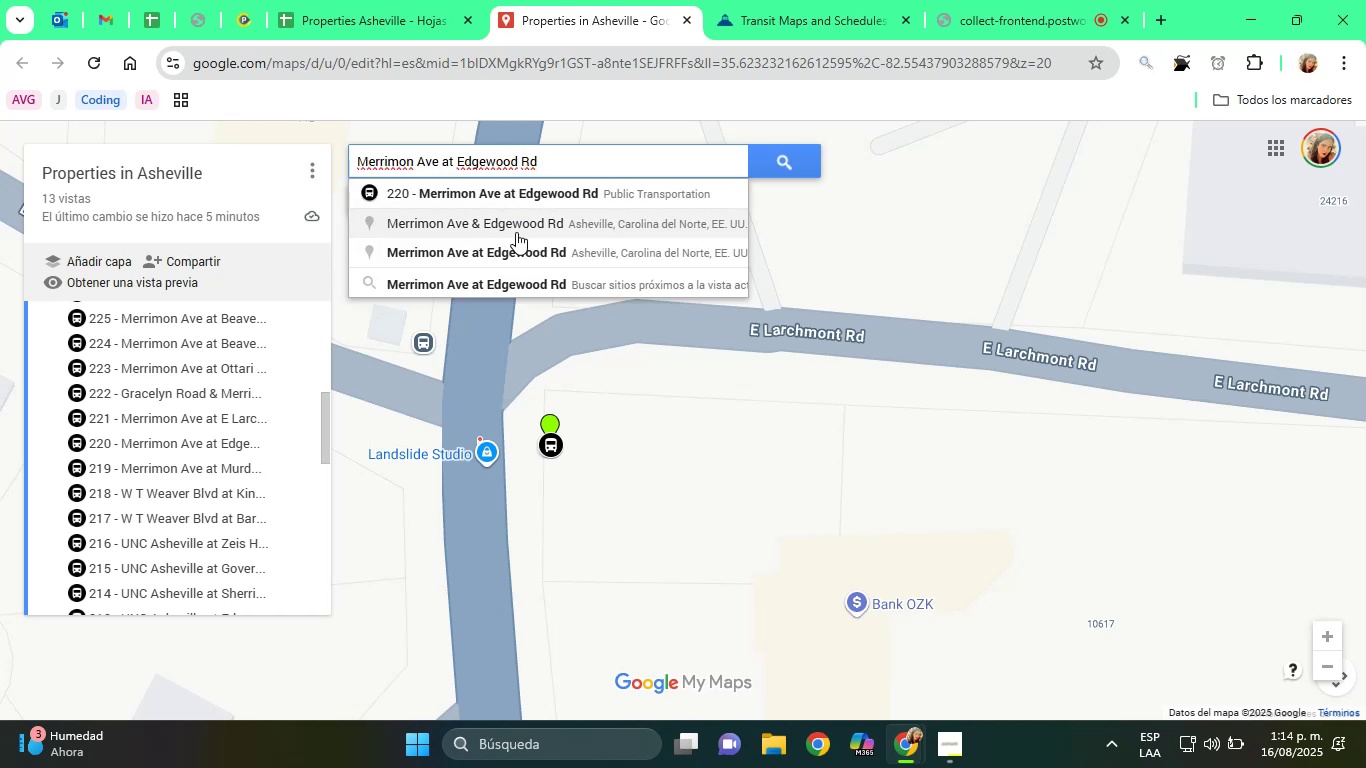 
left_click([530, 243])
 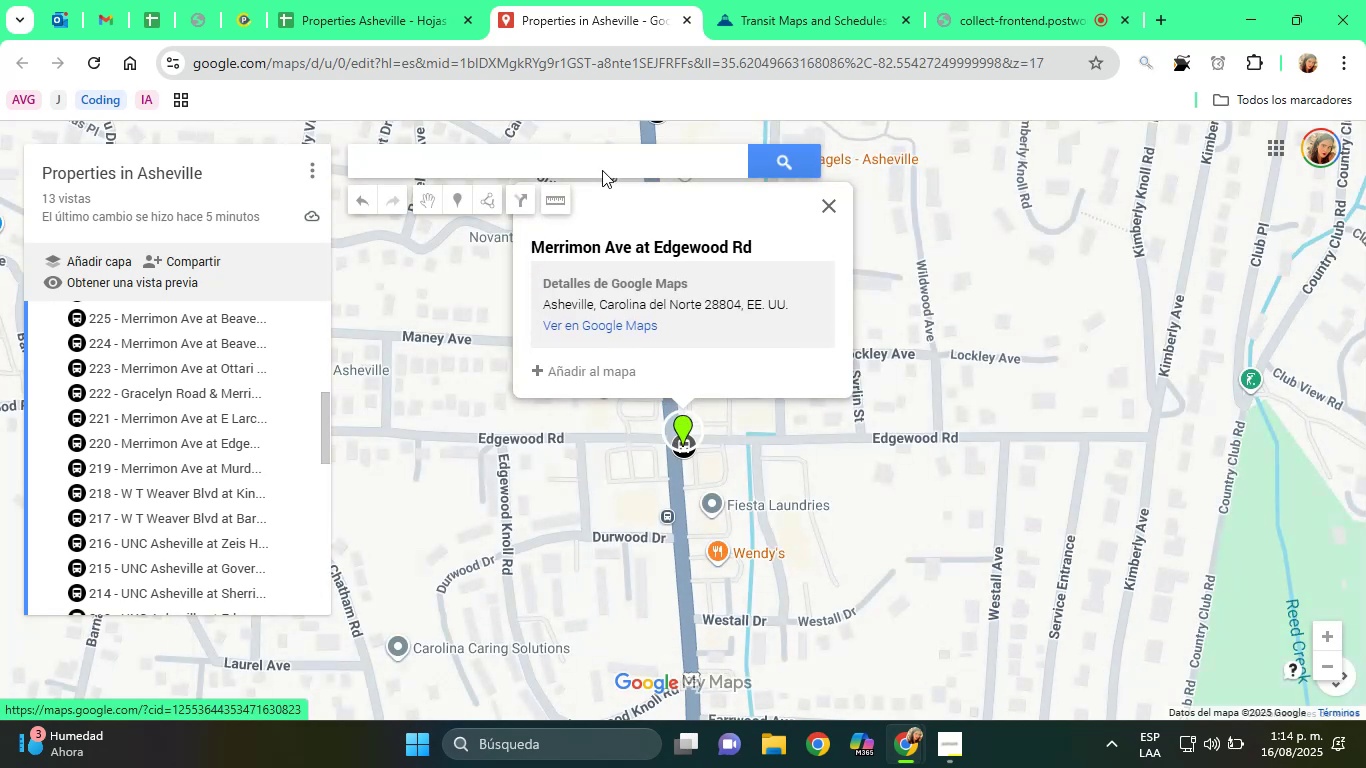 
left_click([783, 0])
 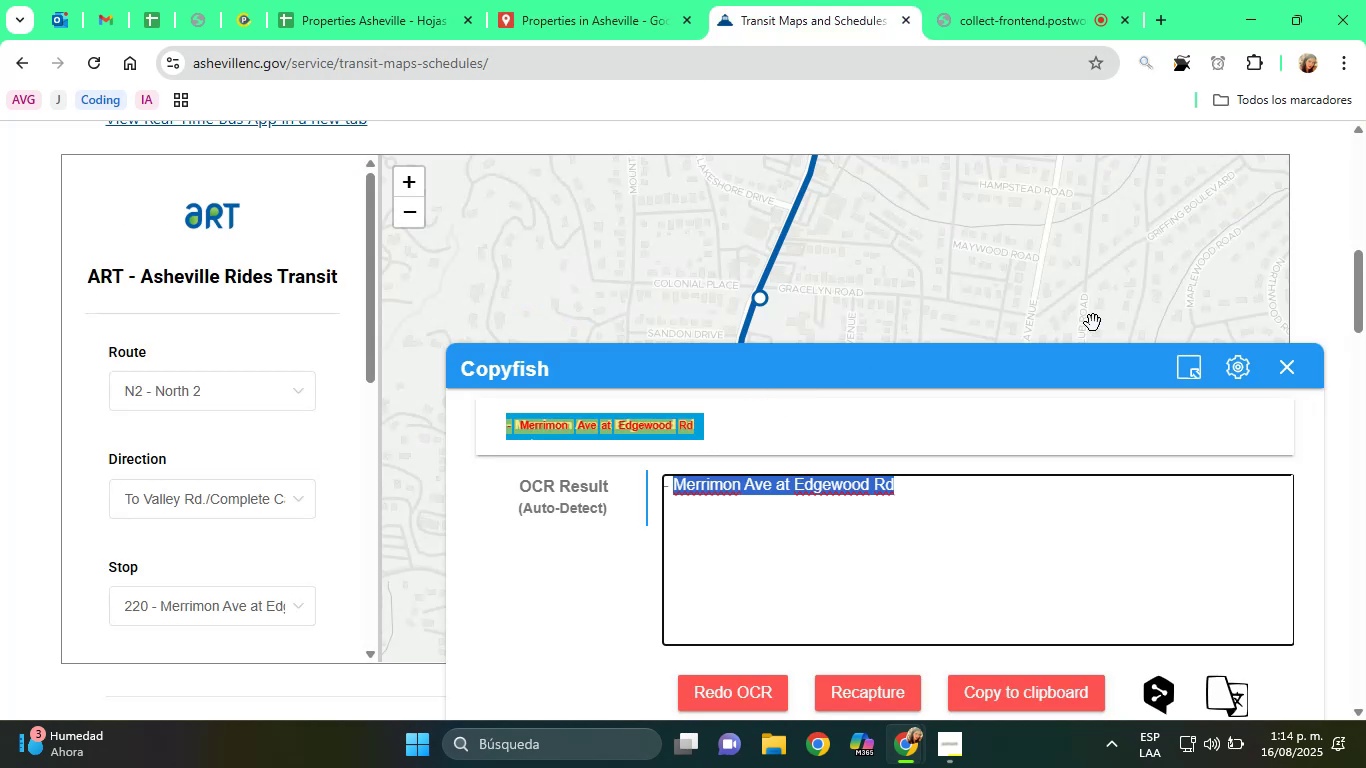 
scroll: coordinate [1265, 365], scroll_direction: up, amount: 1.0
 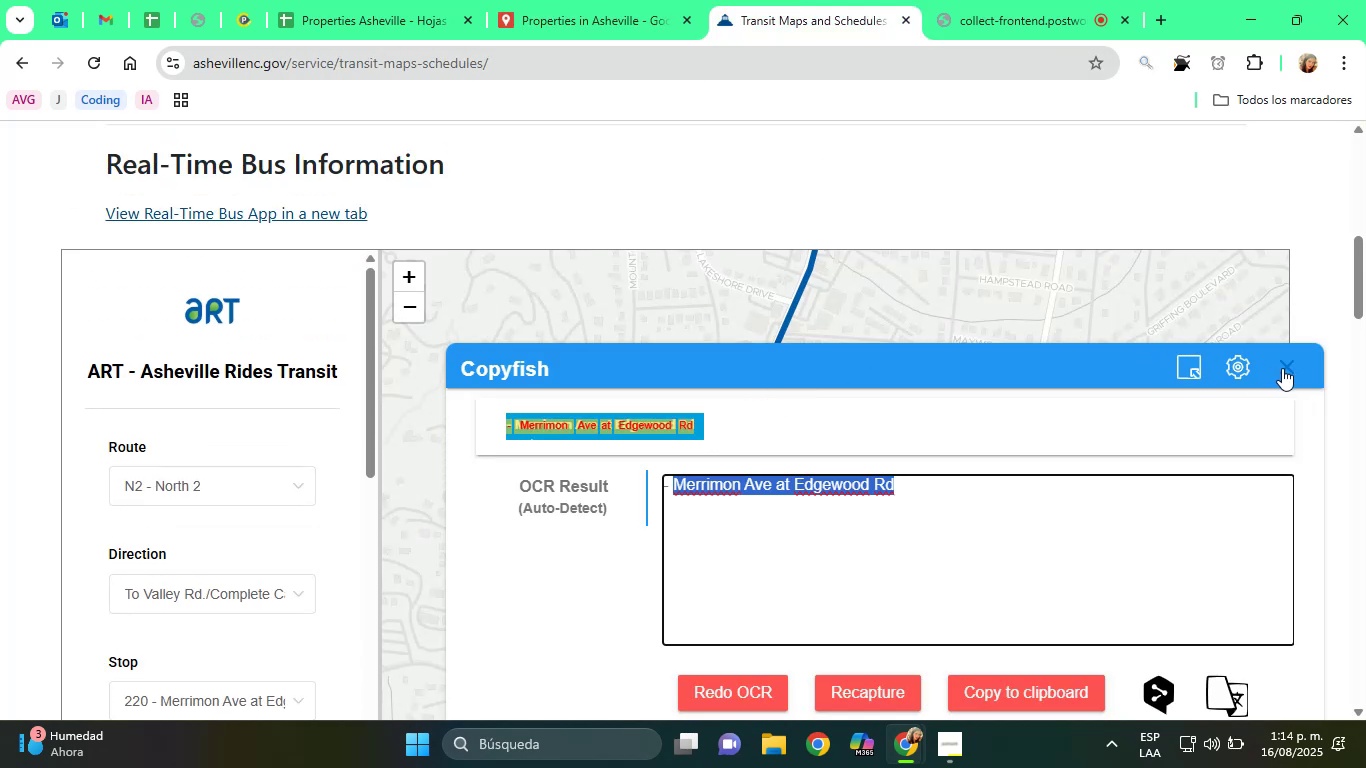 
left_click([1282, 368])
 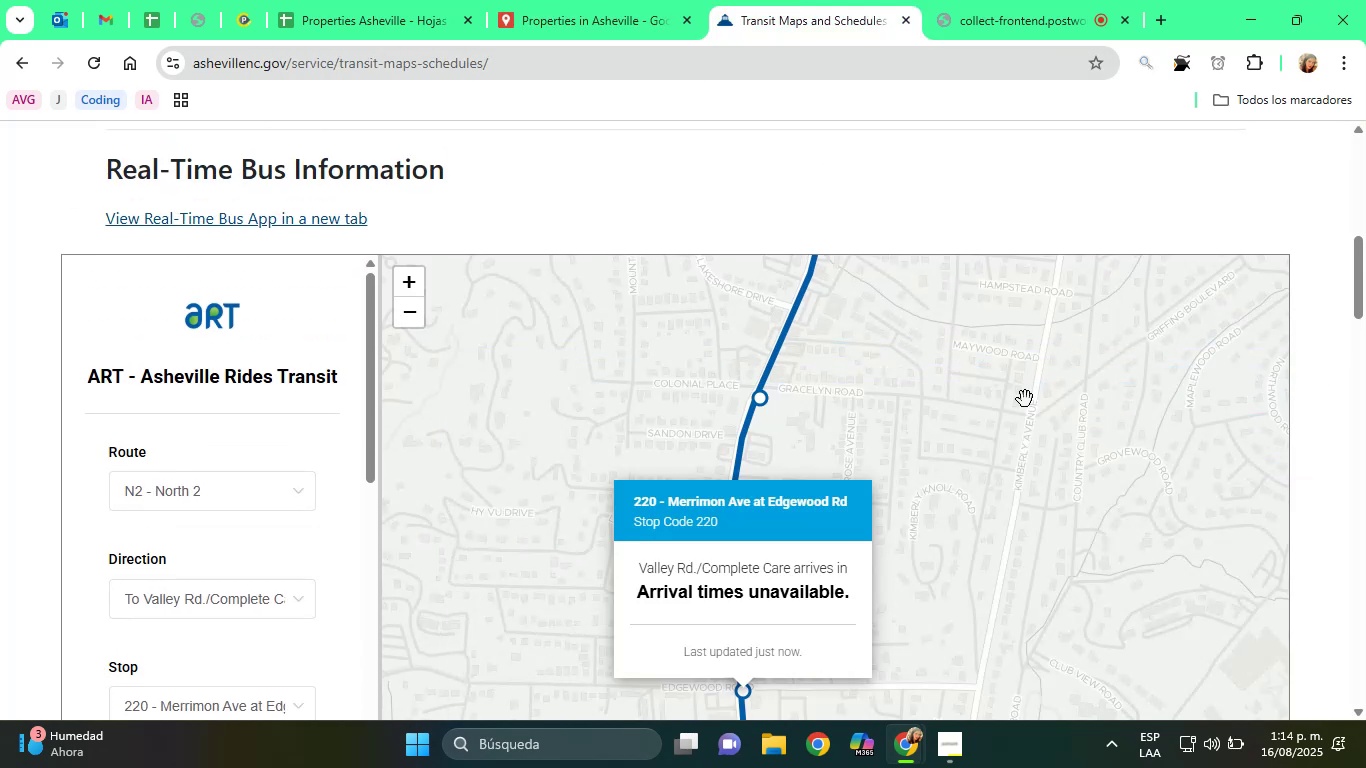 
left_click_drag(start_coordinate=[901, 479], to_coordinate=[898, 358])
 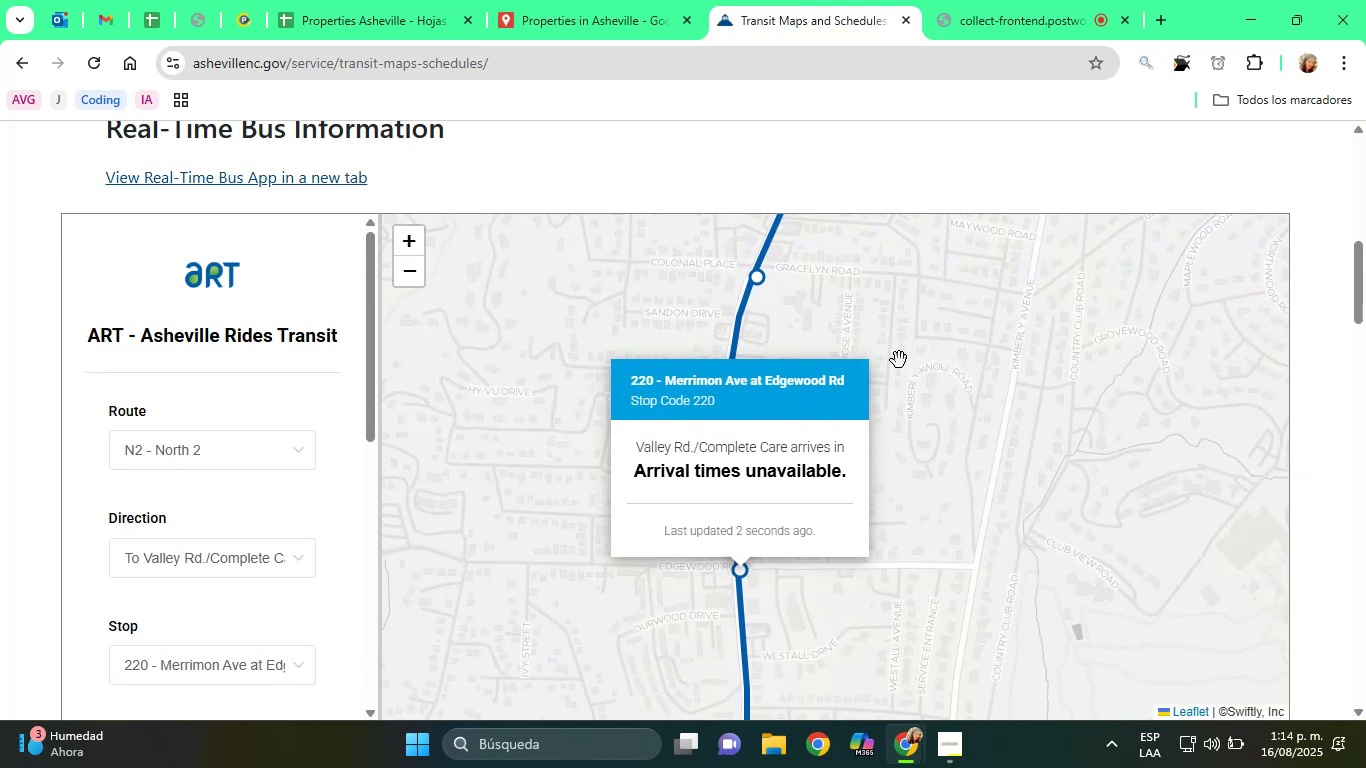 
left_click([982, 461])
 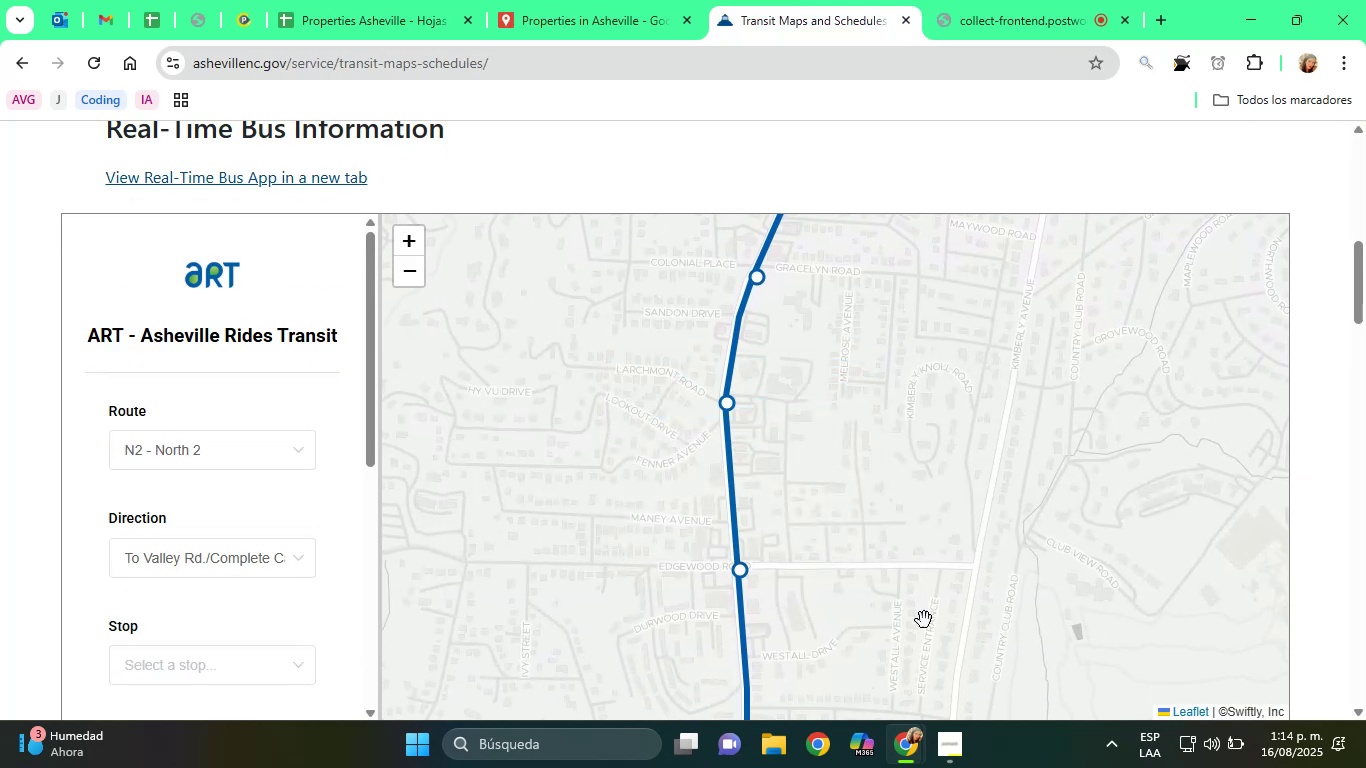 
left_click_drag(start_coordinate=[856, 427], to_coordinate=[834, 301])
 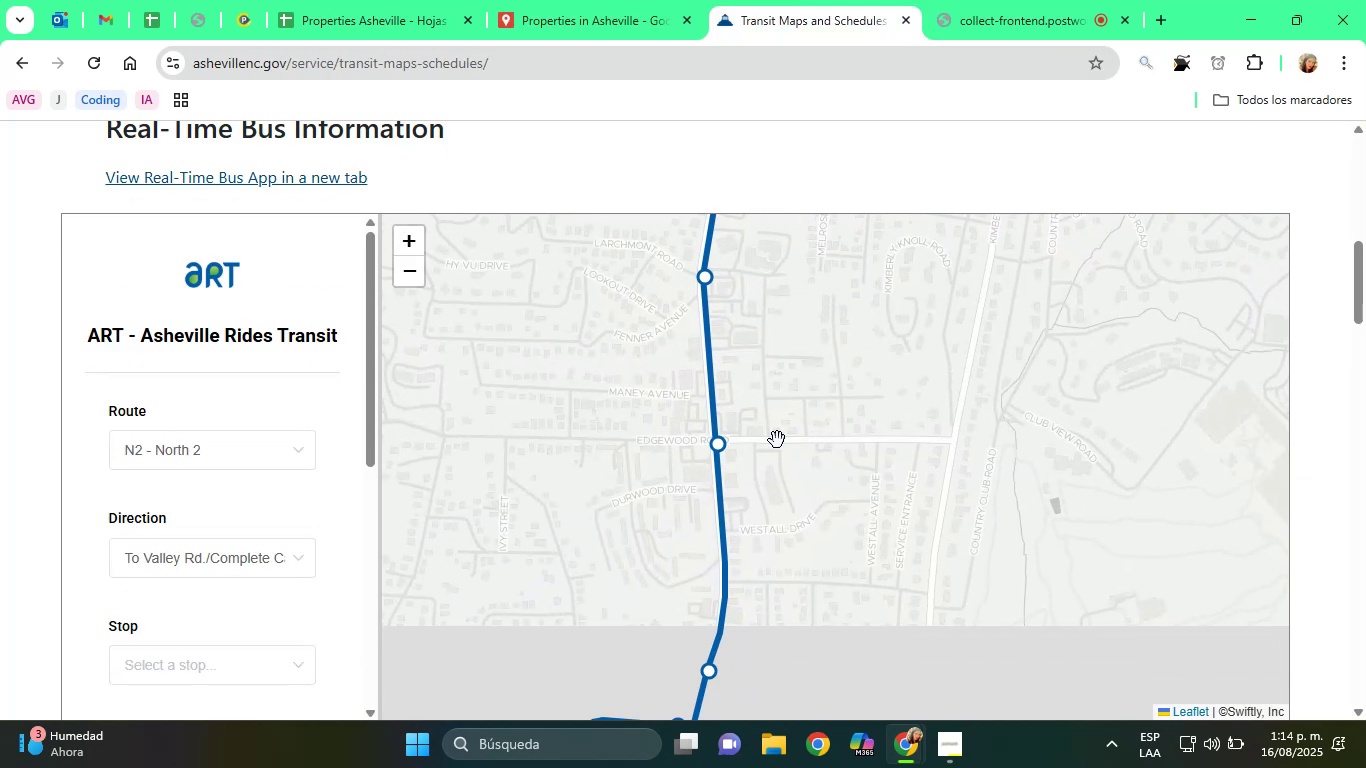 
left_click_drag(start_coordinate=[779, 529], to_coordinate=[779, 305])
 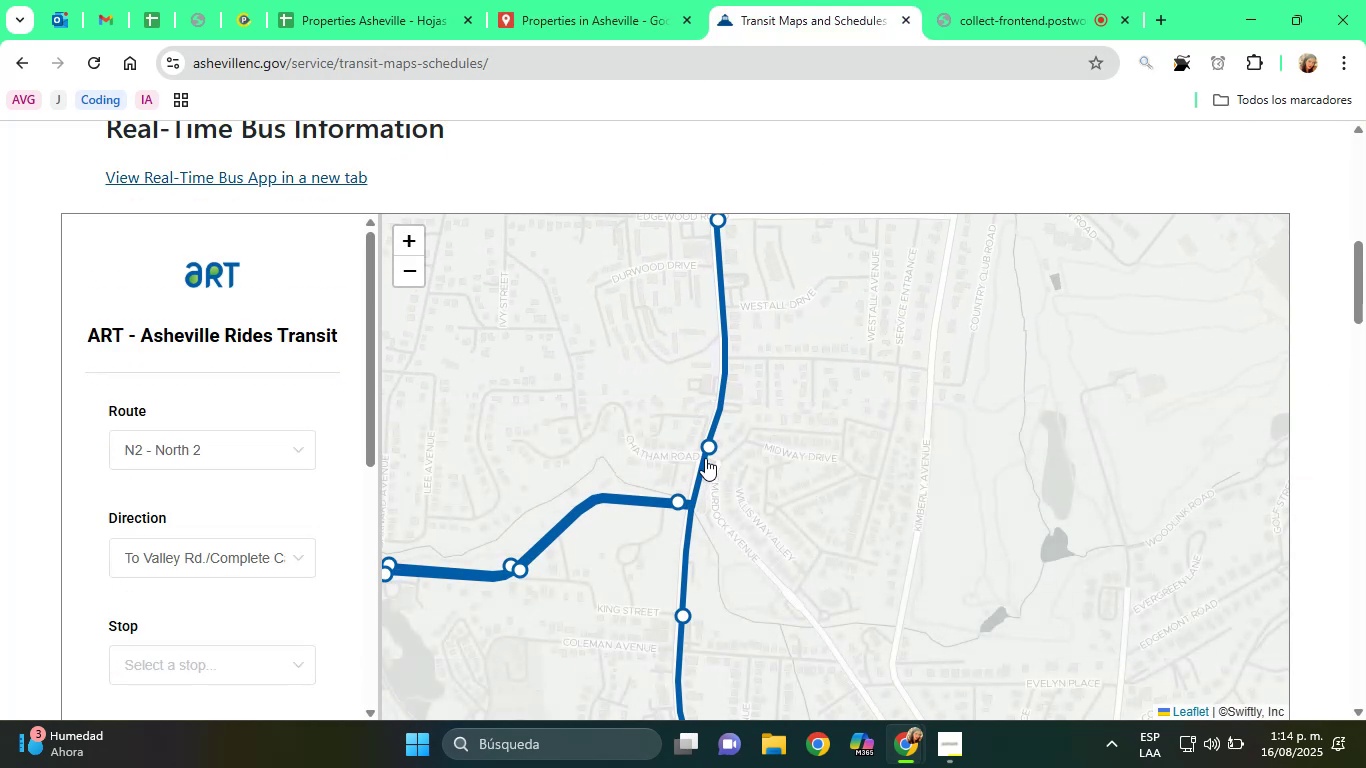 
left_click([706, 437])
 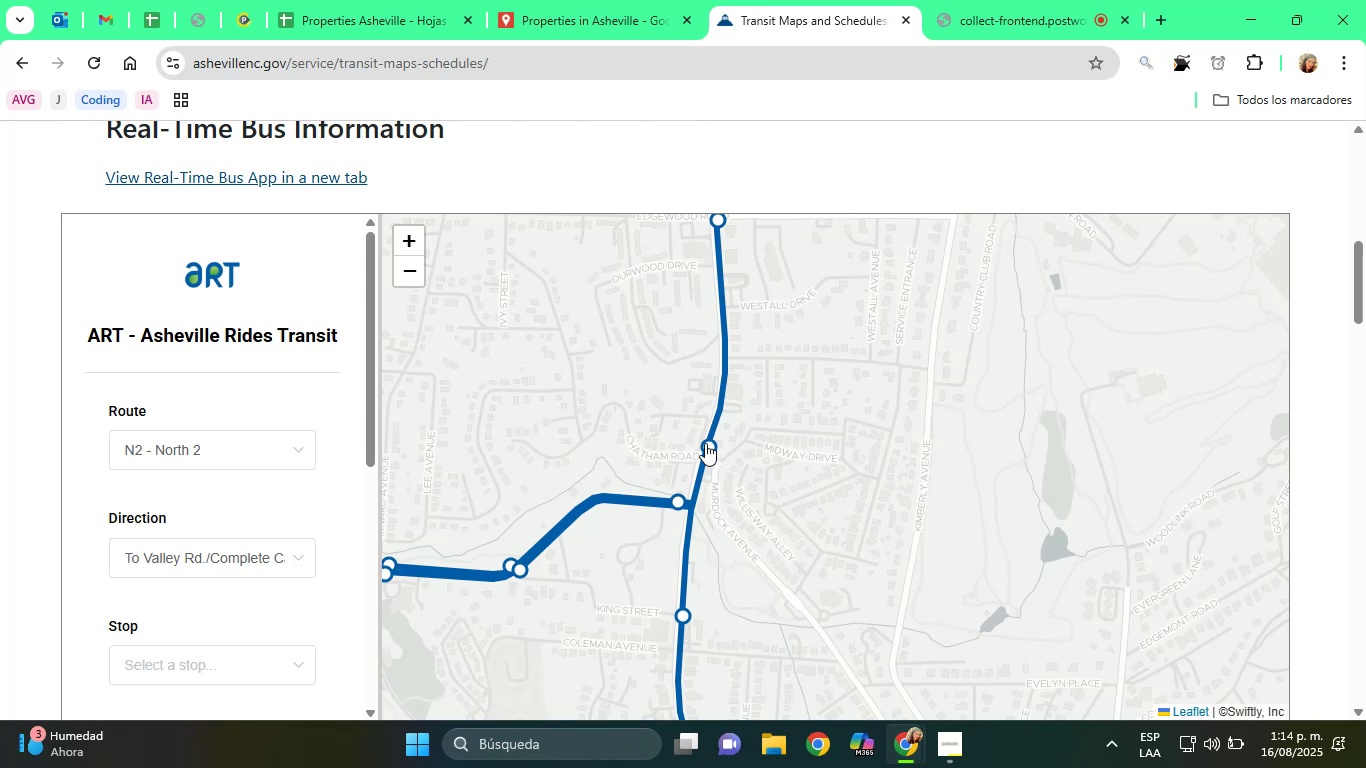 
left_click([705, 449])
 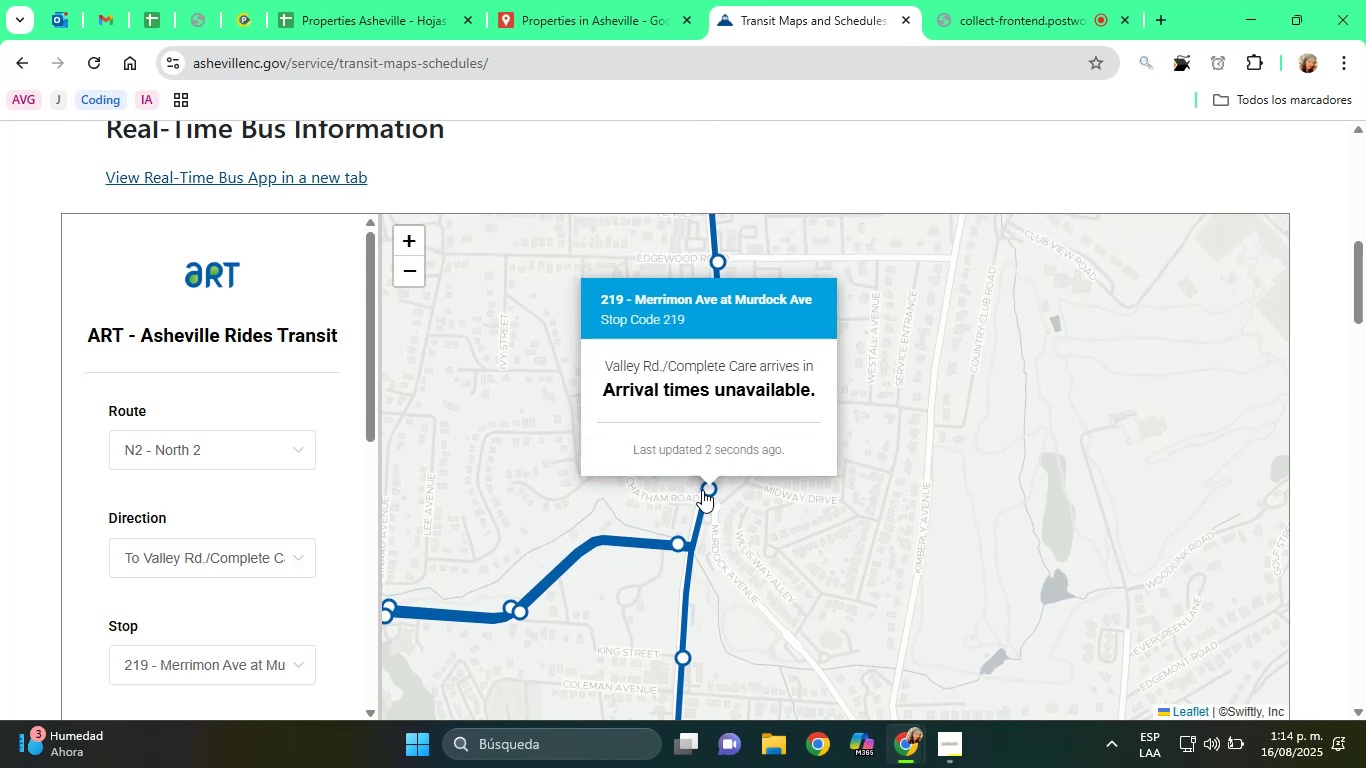 
left_click_drag(start_coordinate=[639, 284], to_coordinate=[637, 300])
 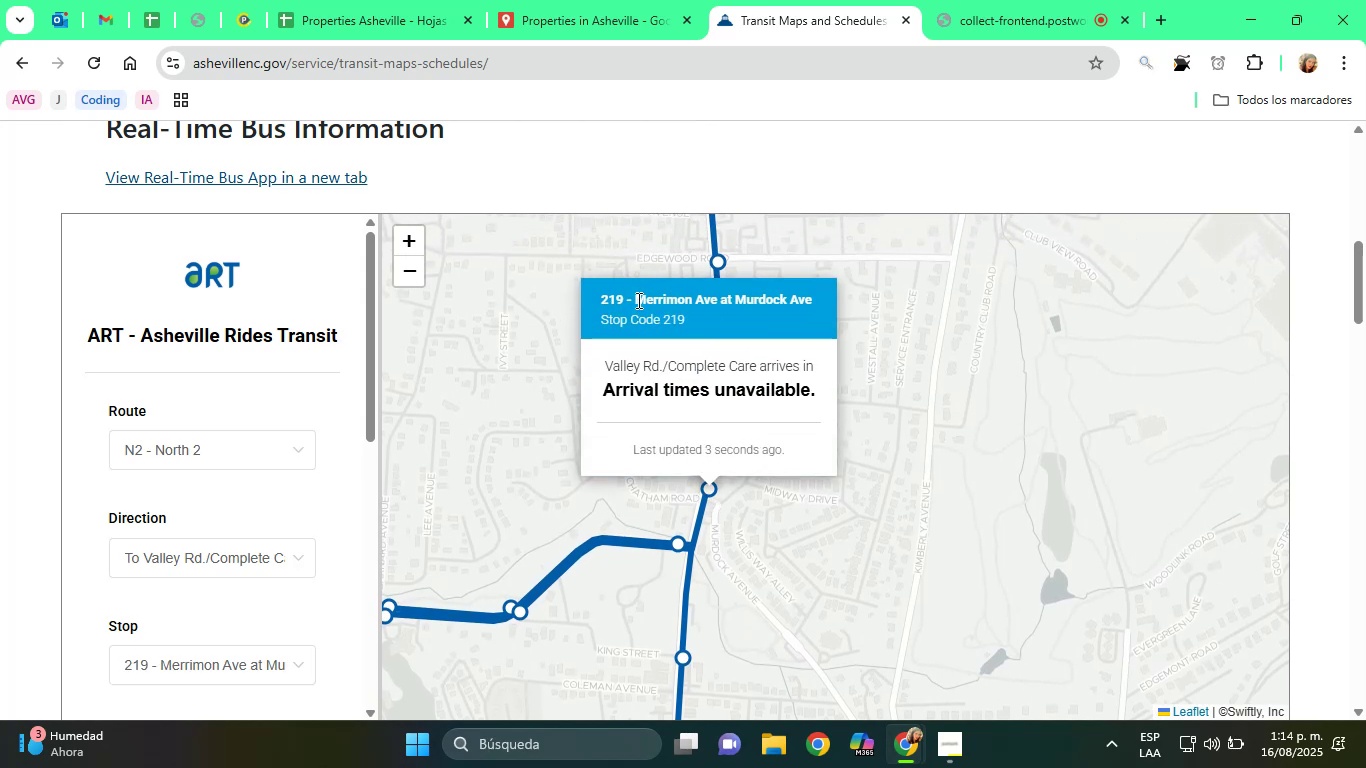 
left_click_drag(start_coordinate=[637, 296], to_coordinate=[806, 284])
 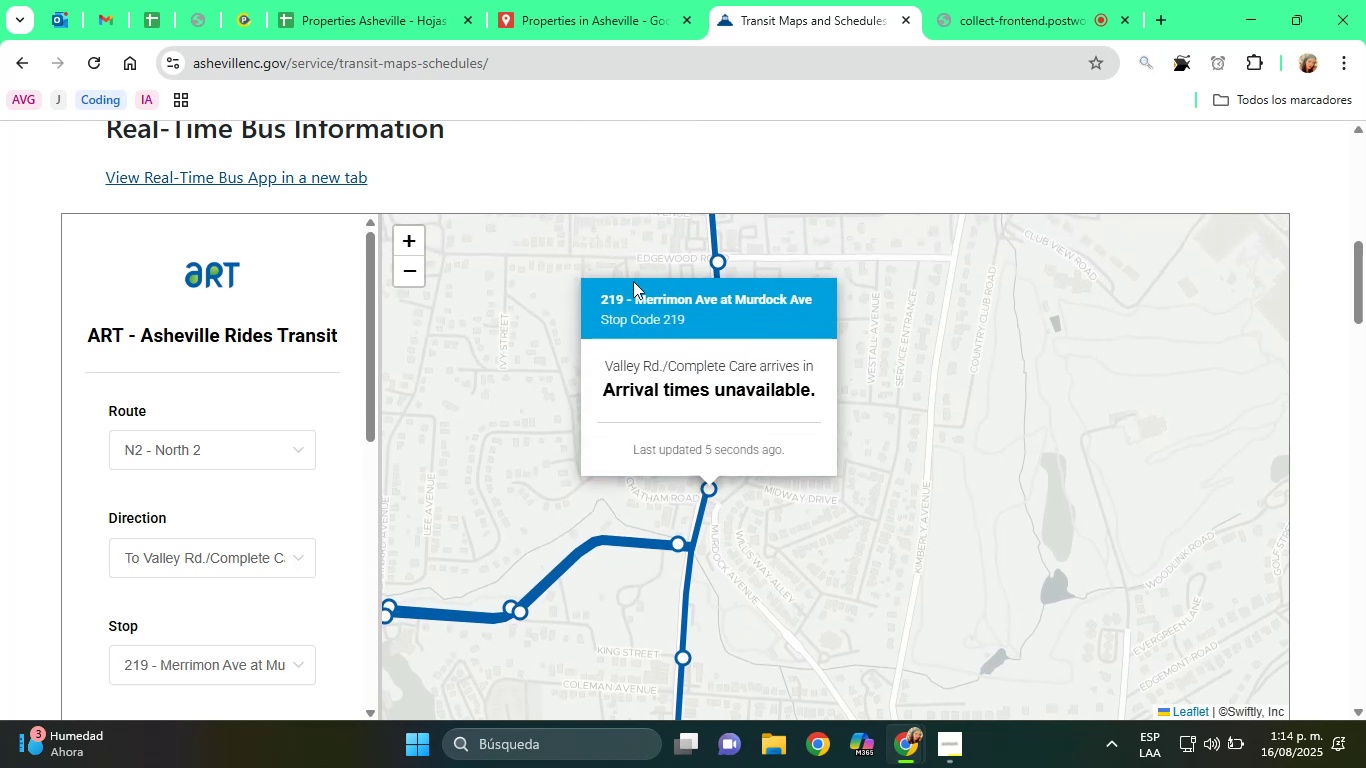 
left_click([501, 0])
 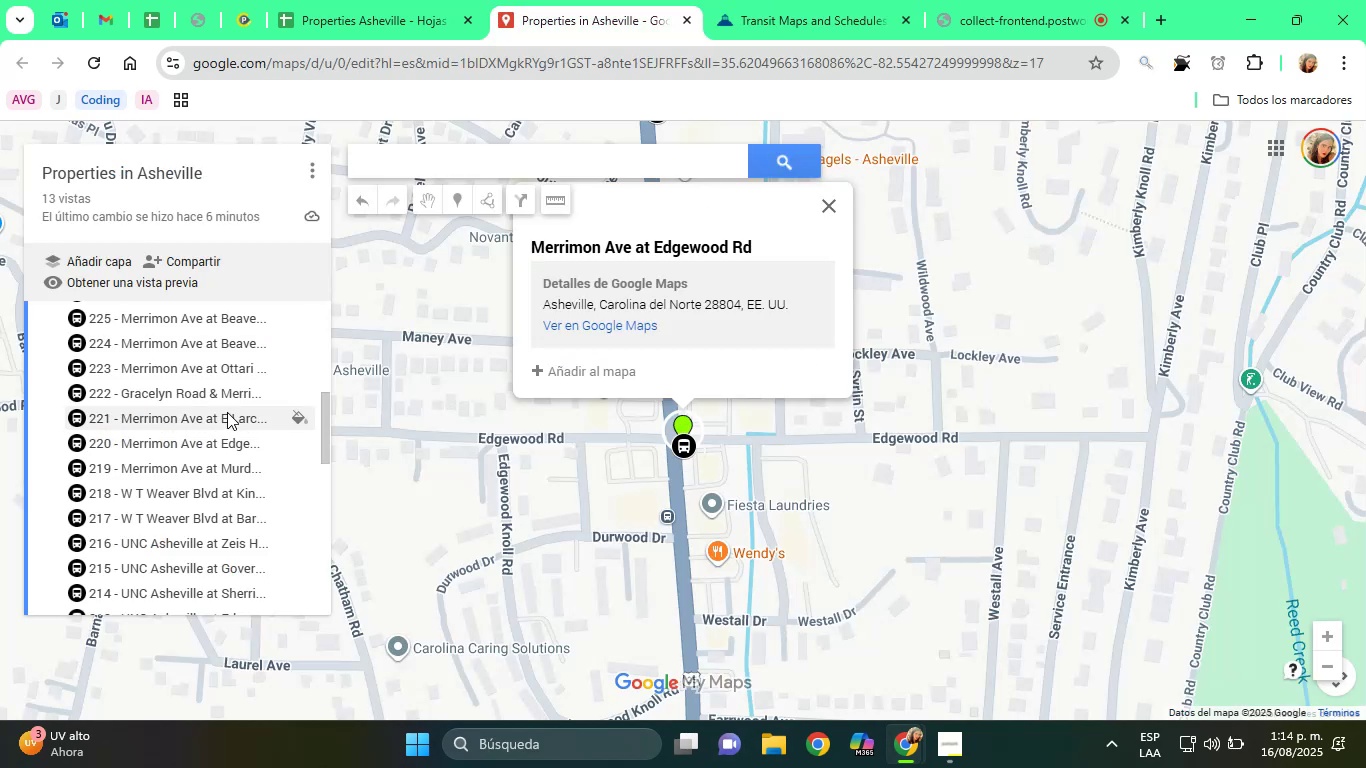 
scroll: coordinate [226, 412], scroll_direction: up, amount: 2.0
 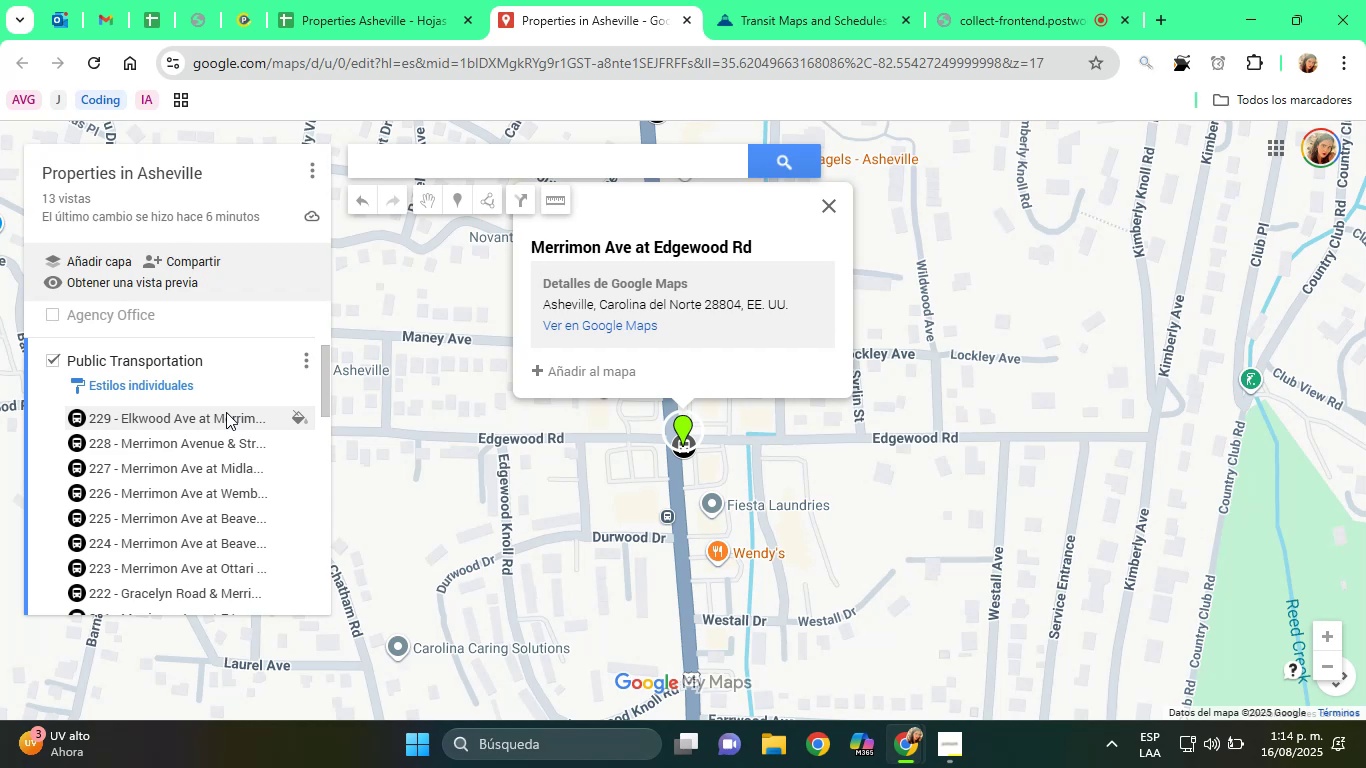 
wait(26.19)
 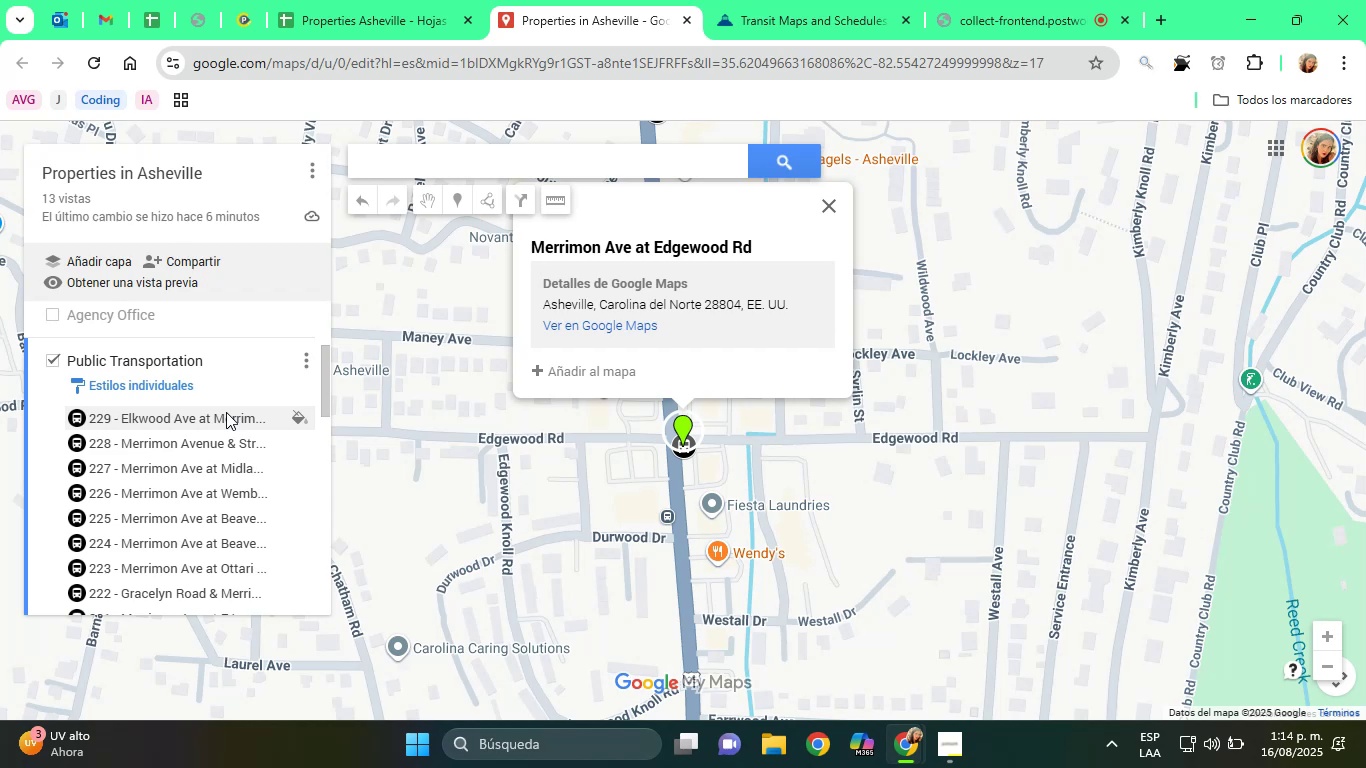 
scroll: coordinate [250, 537], scroll_direction: down, amount: 2.0
 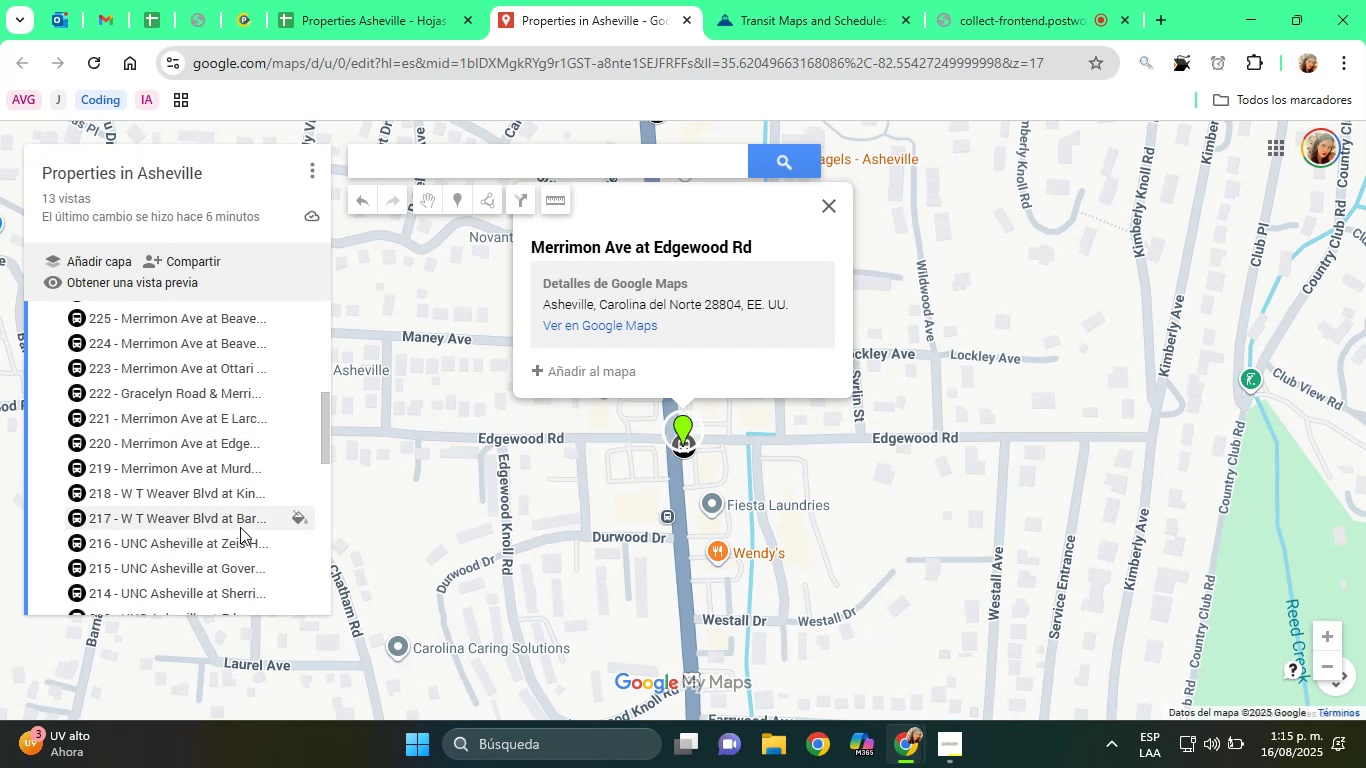 
mouse_move([212, 467])
 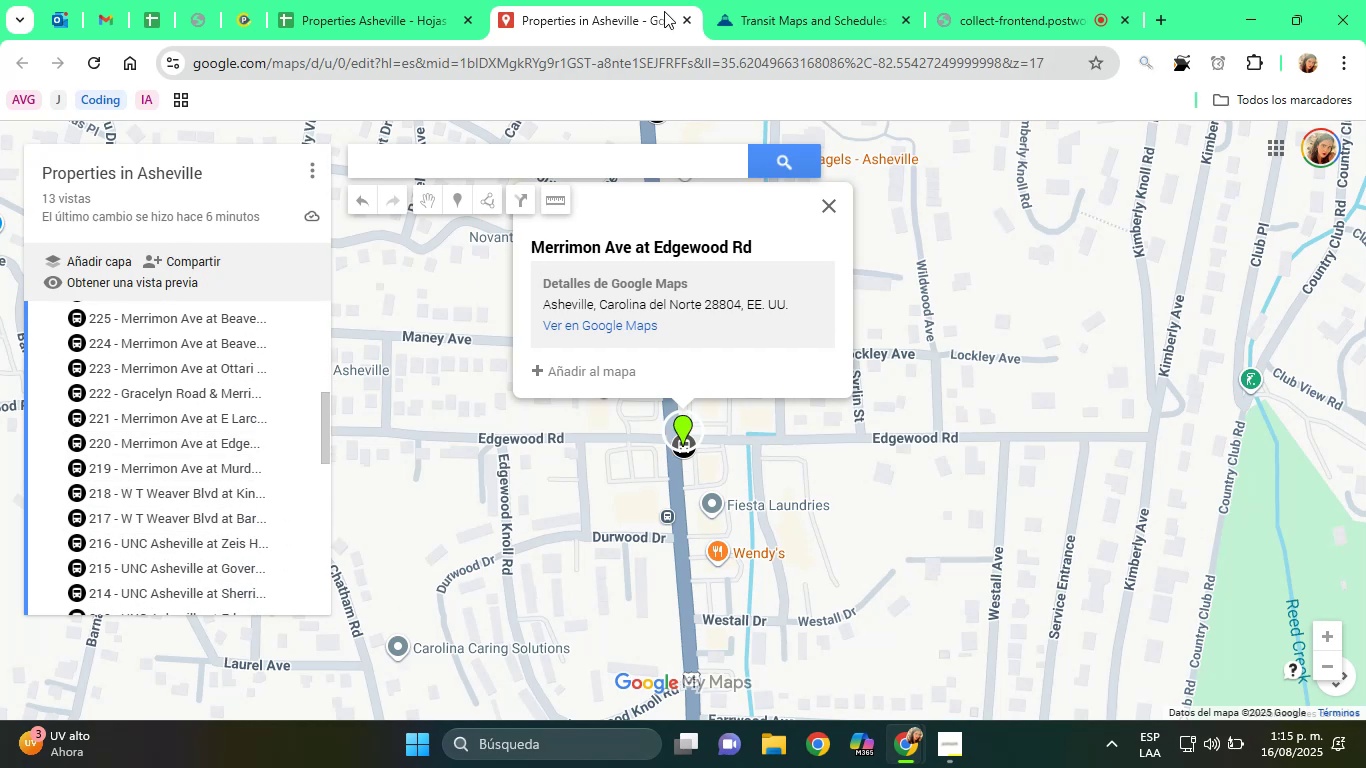 
left_click([716, 0])
 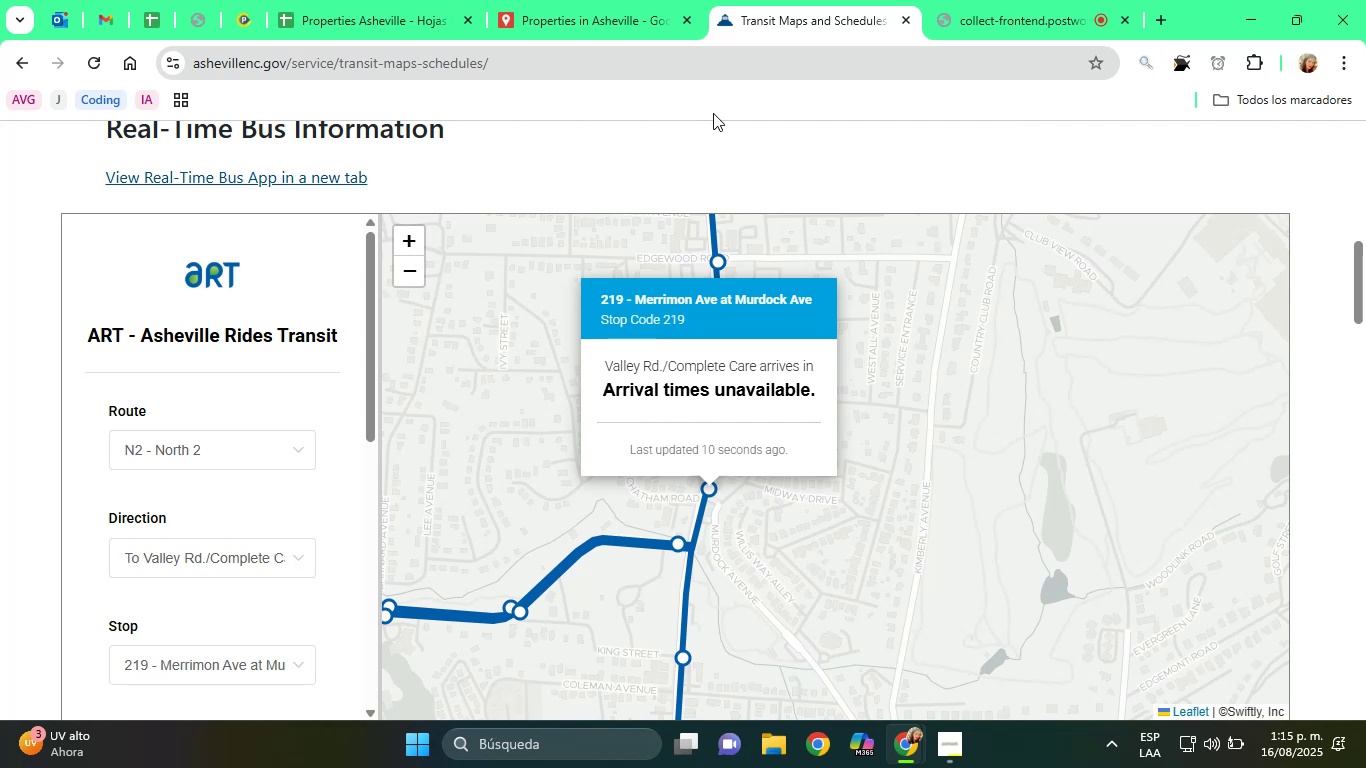 
left_click([679, 552])
 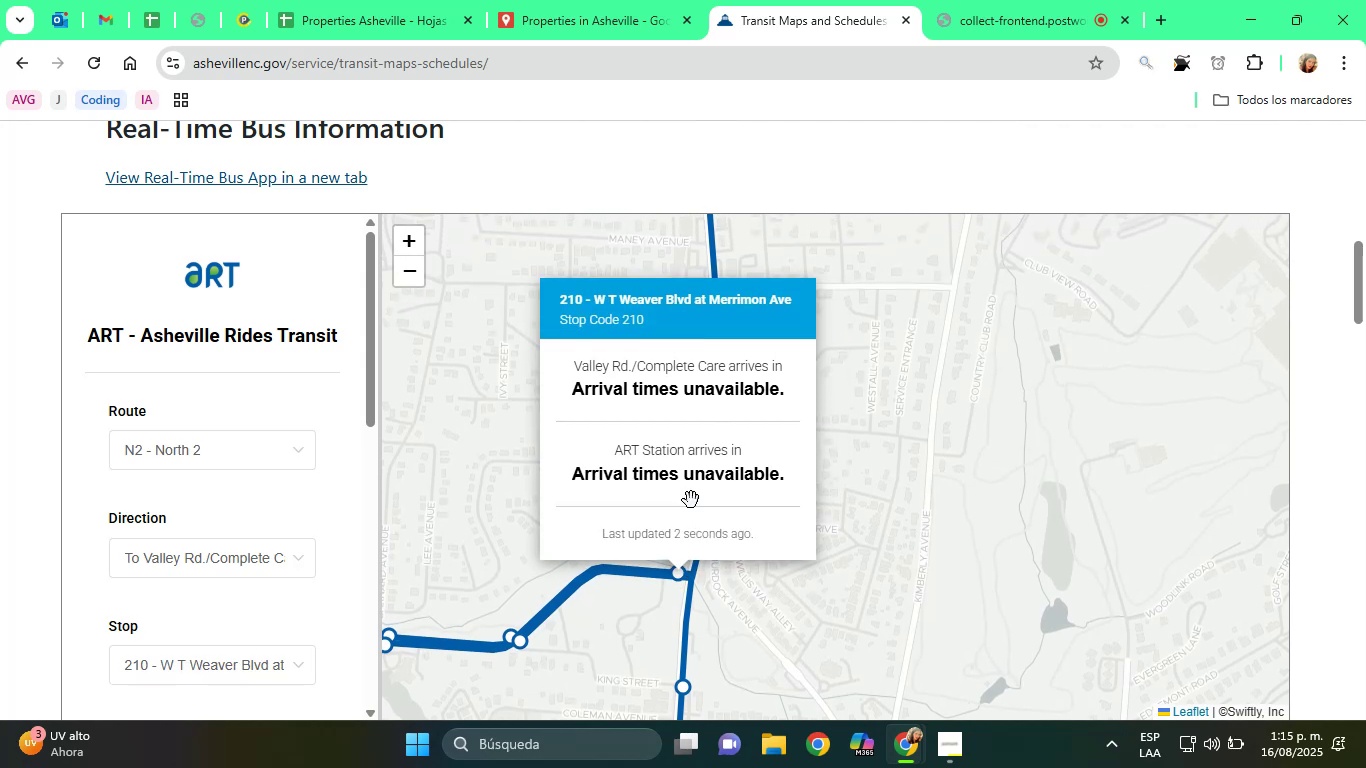 
left_click([406, 0])
 